 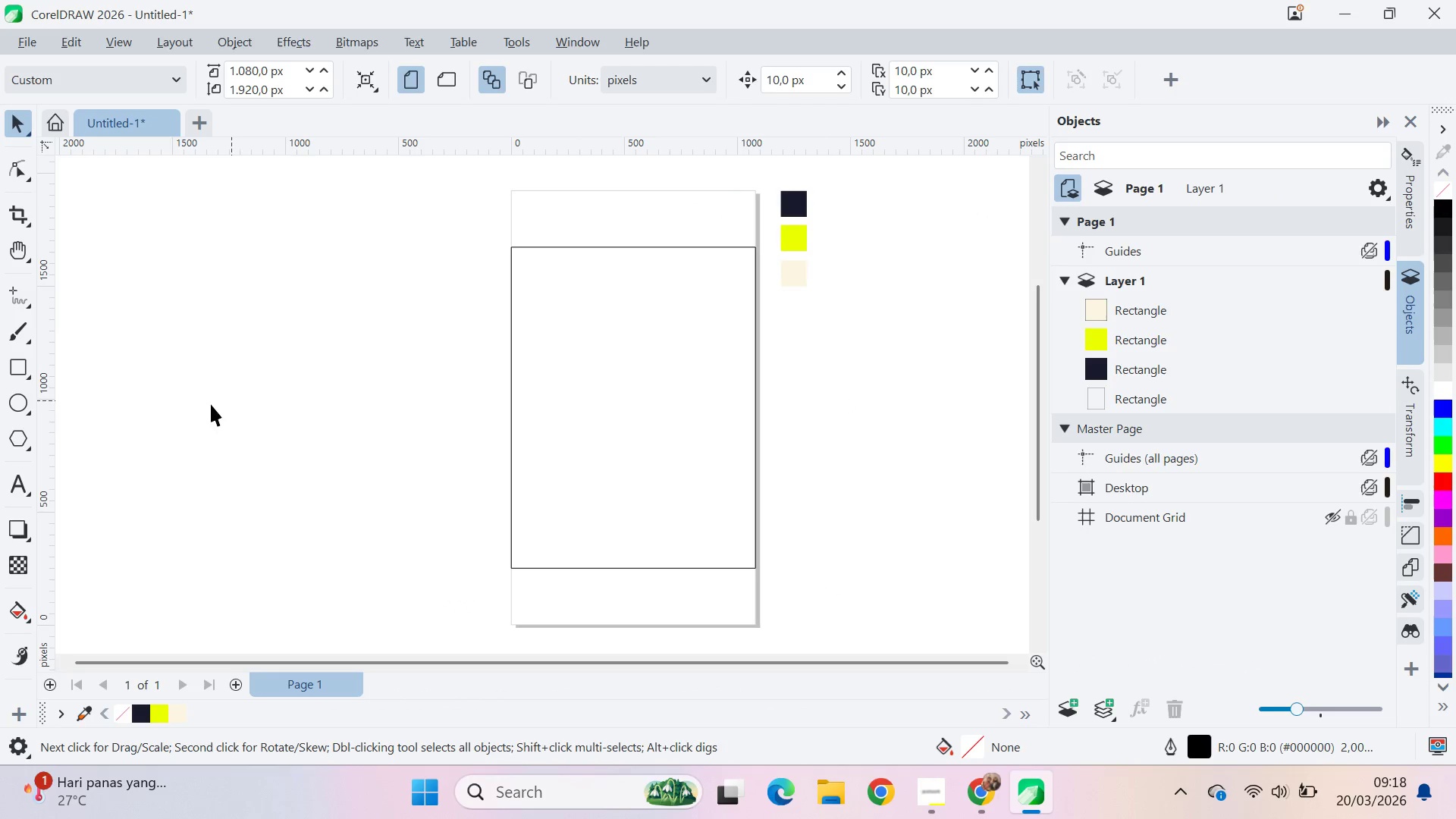 
key(Control+V)
 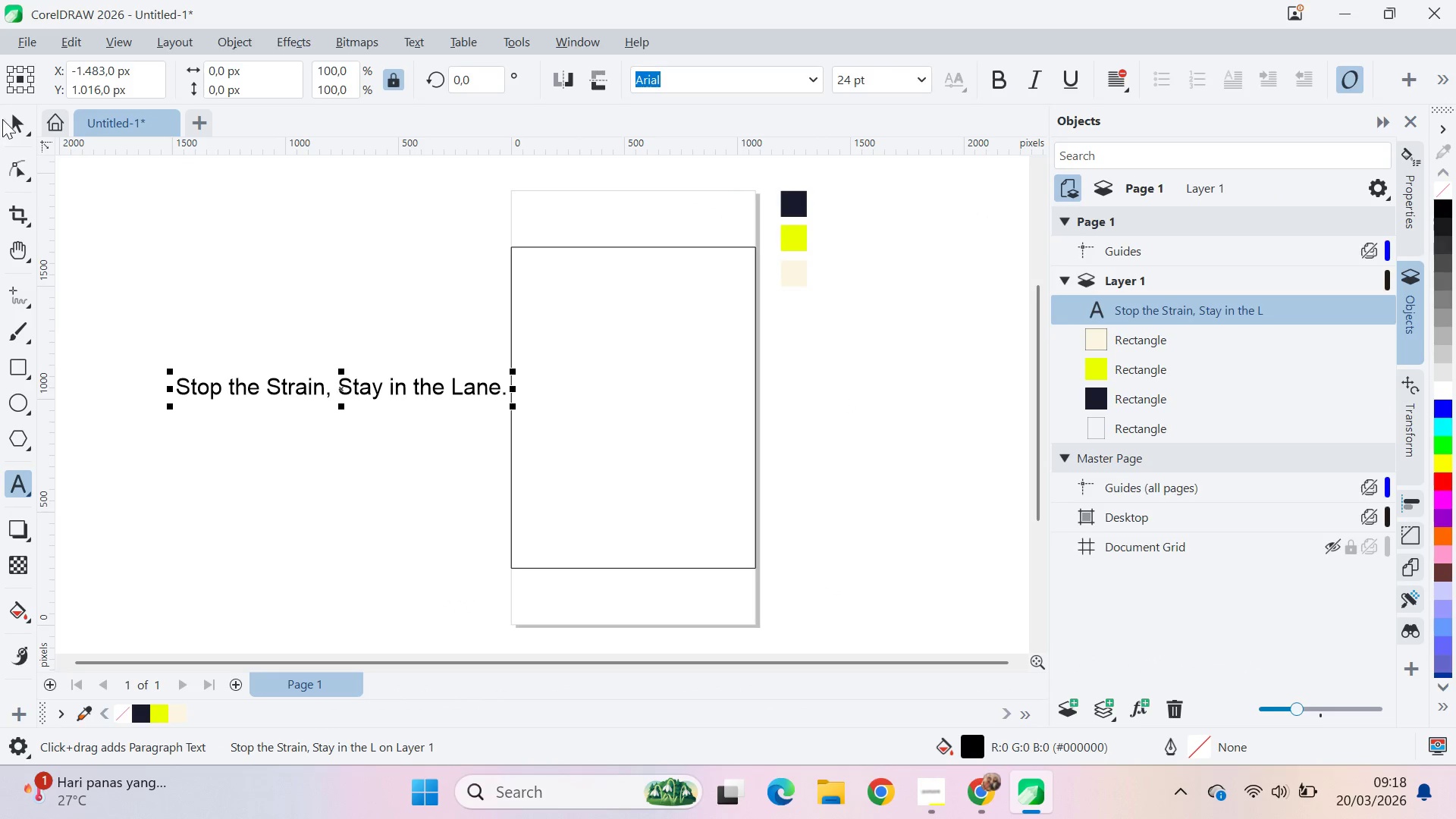 
left_click([21, 130])
 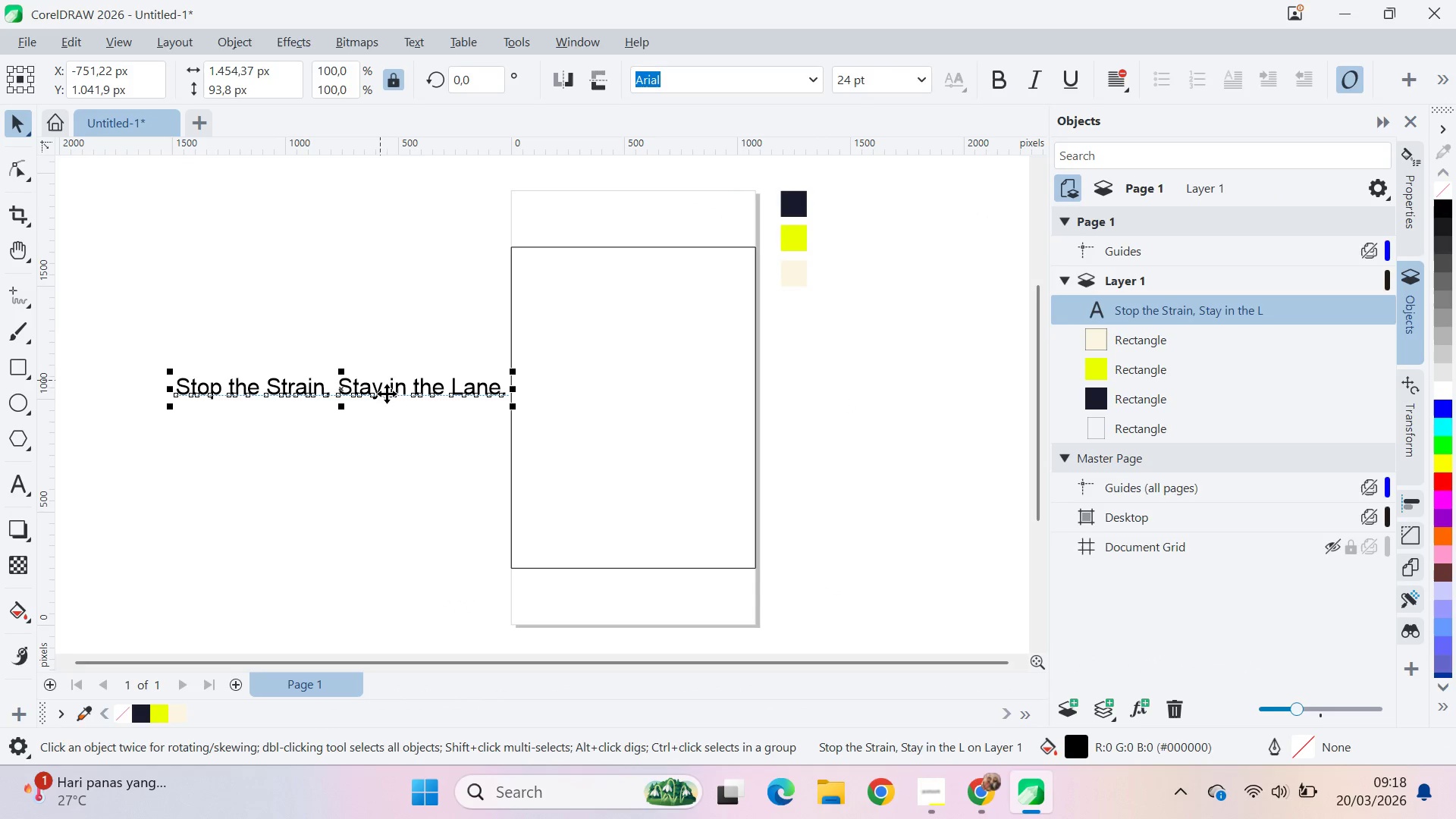 
left_click_drag(start_coordinate=[388, 394], to_coordinate=[376, 341])
 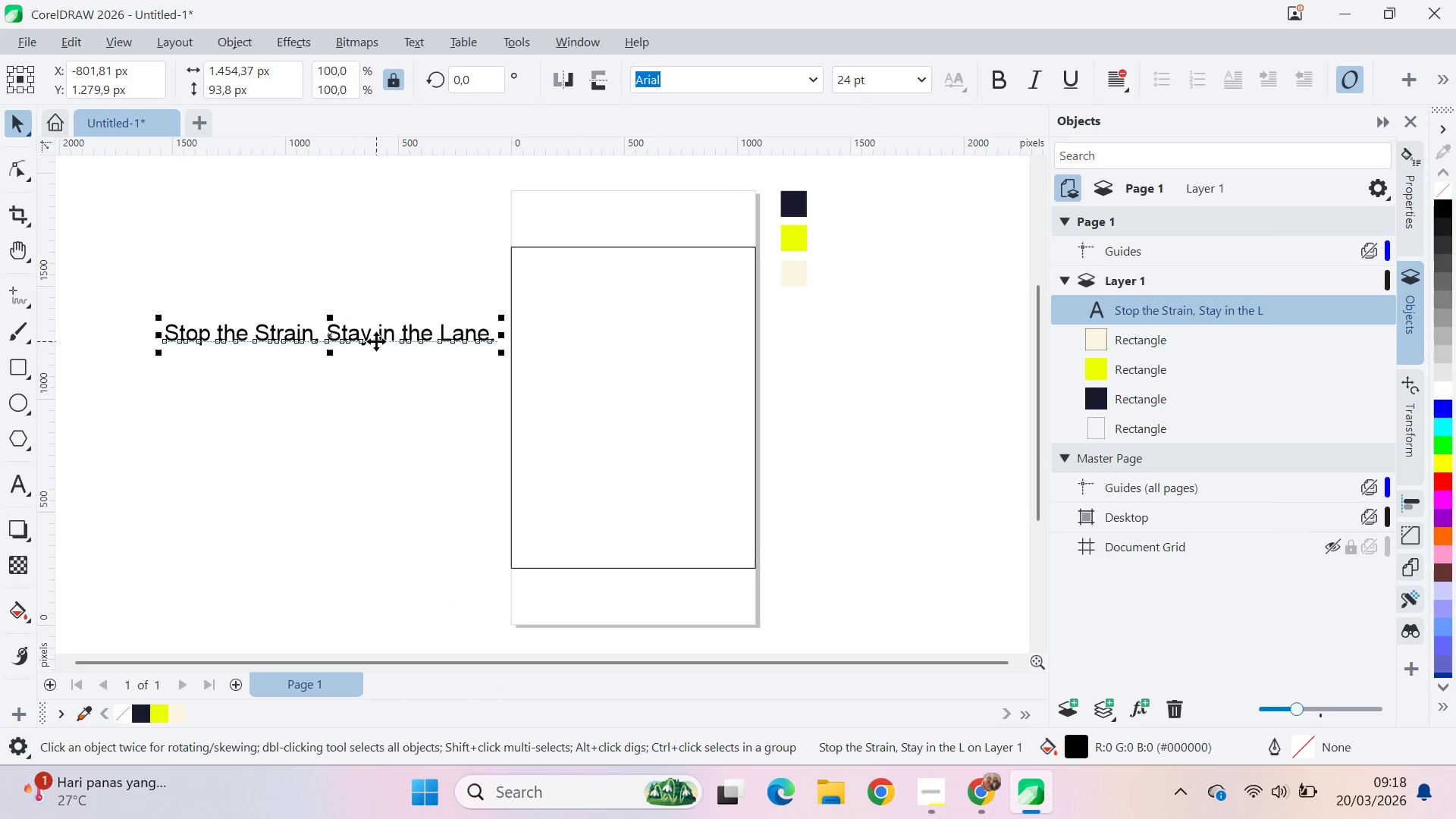 
key(Alt+Tab)
 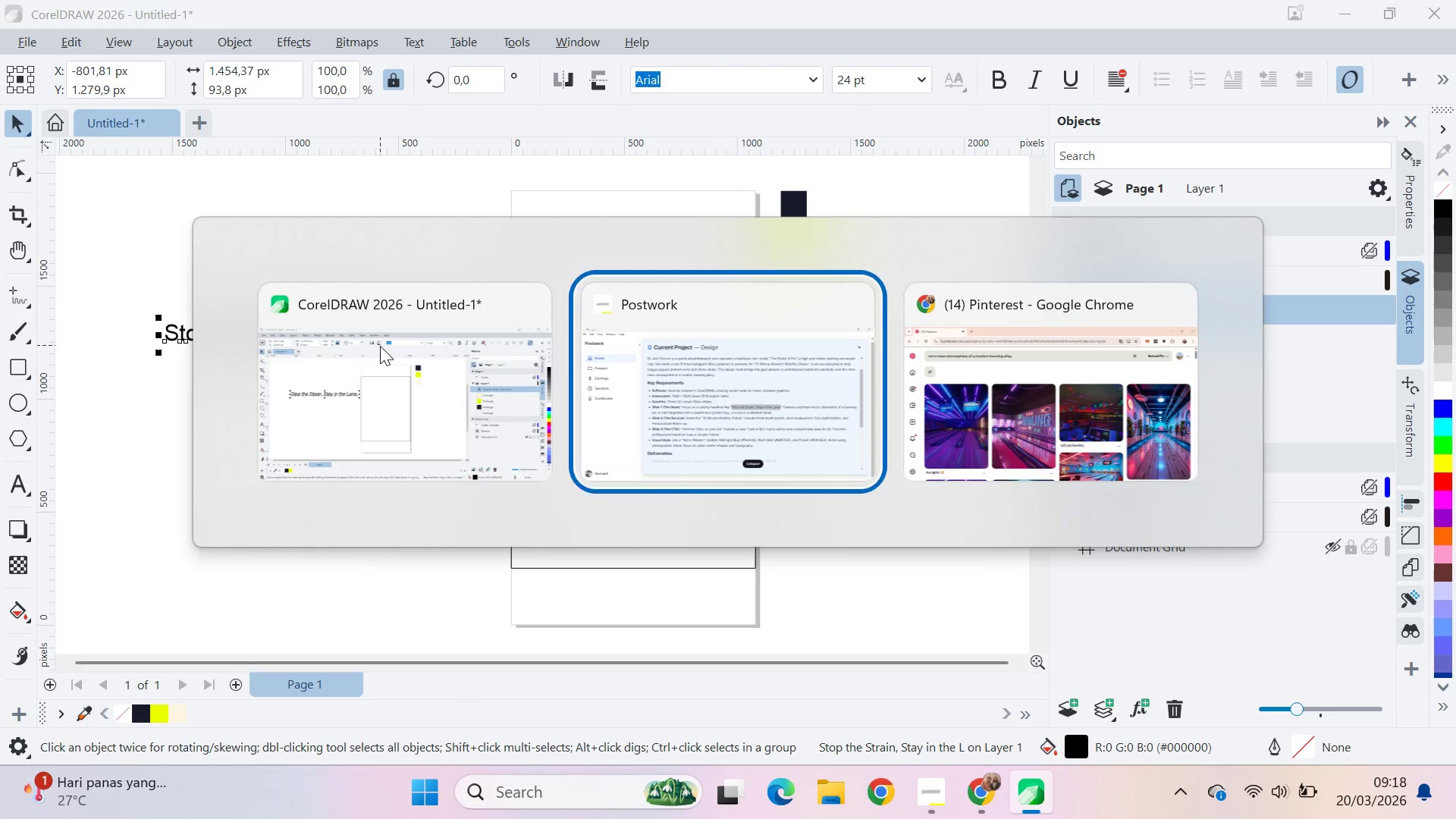 
key(Alt+Tab)
 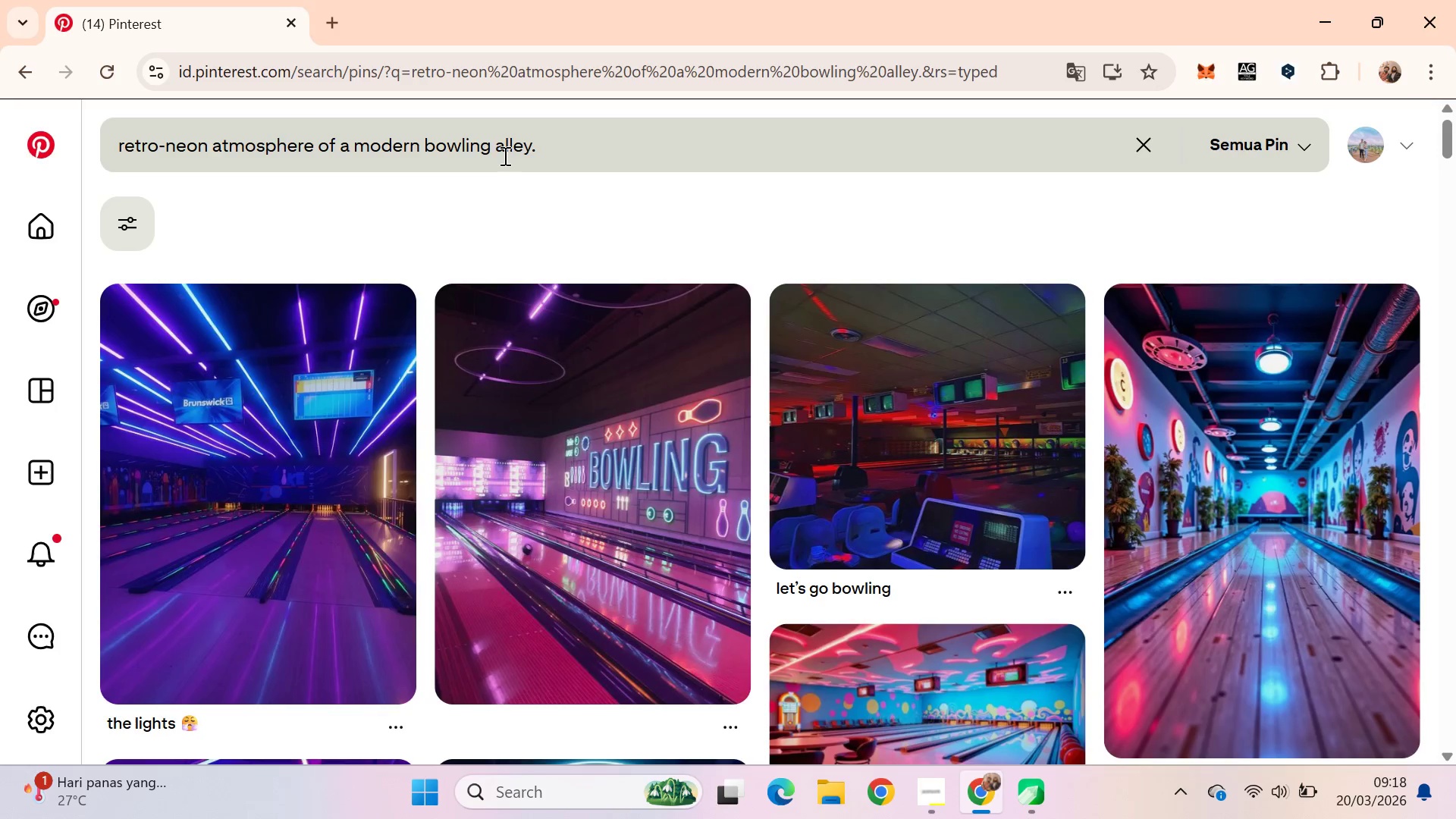 
double_click([504, 154])
 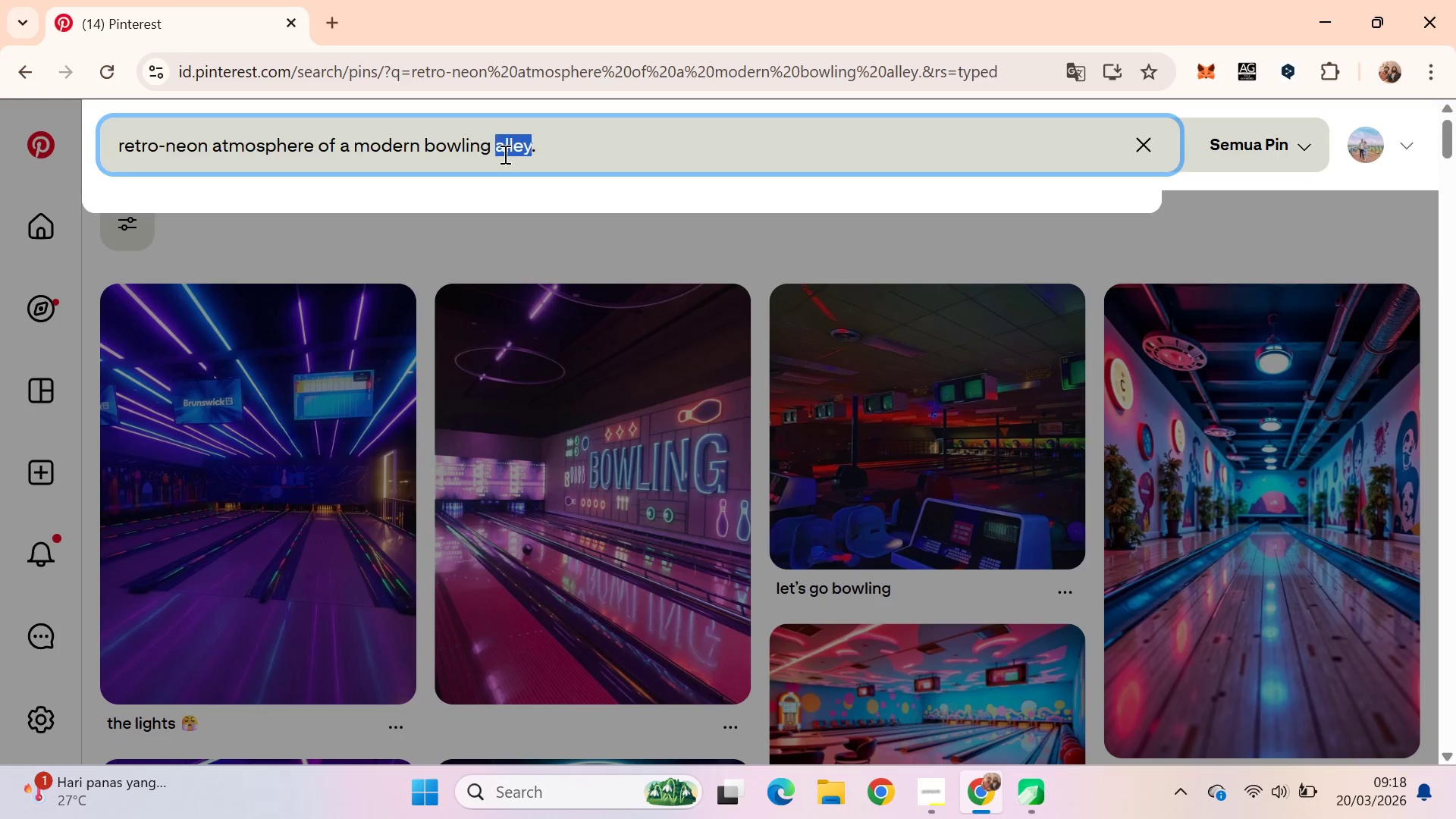 
key(Control+ControlLeft)
 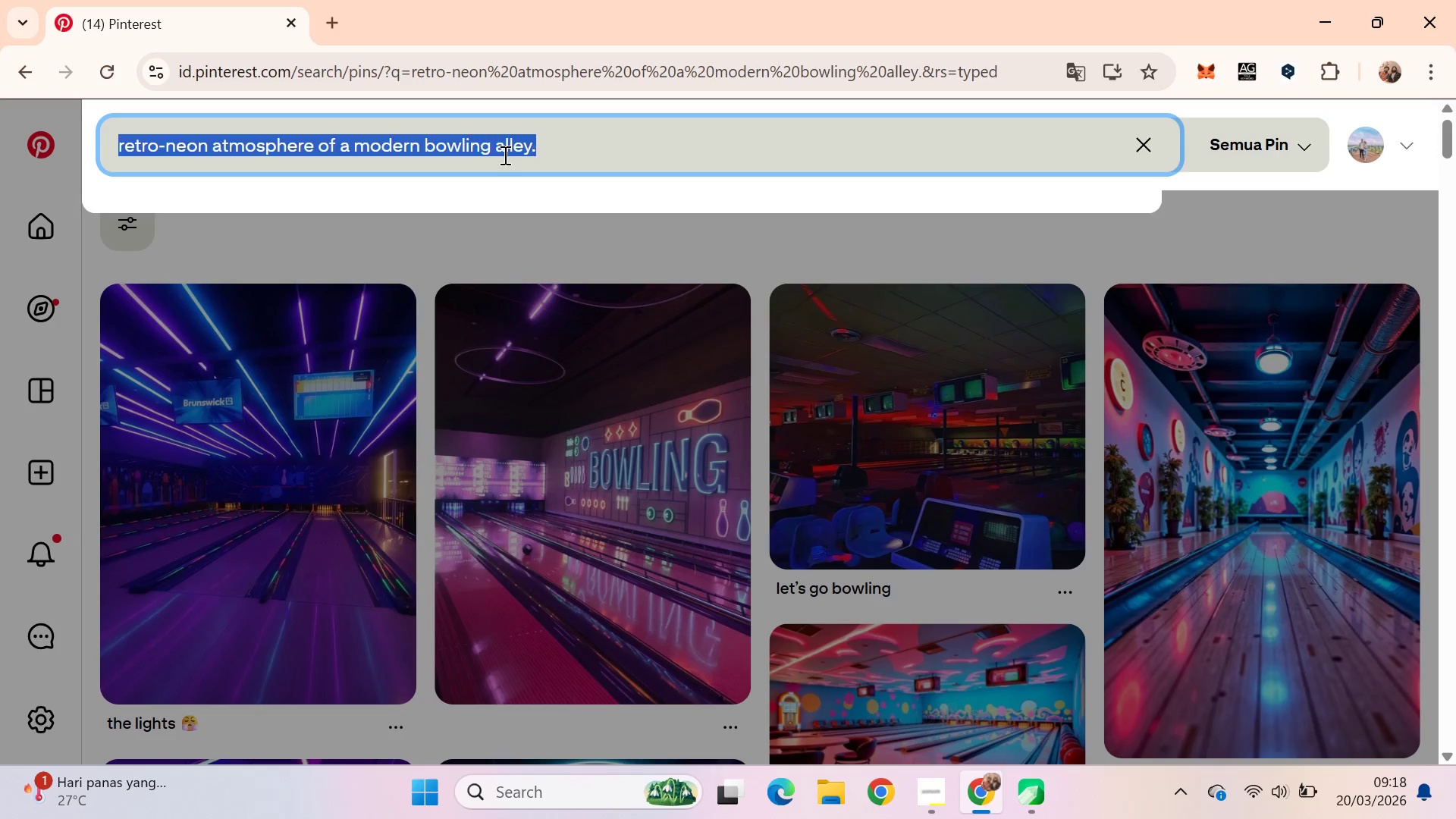 
key(Control+A)
 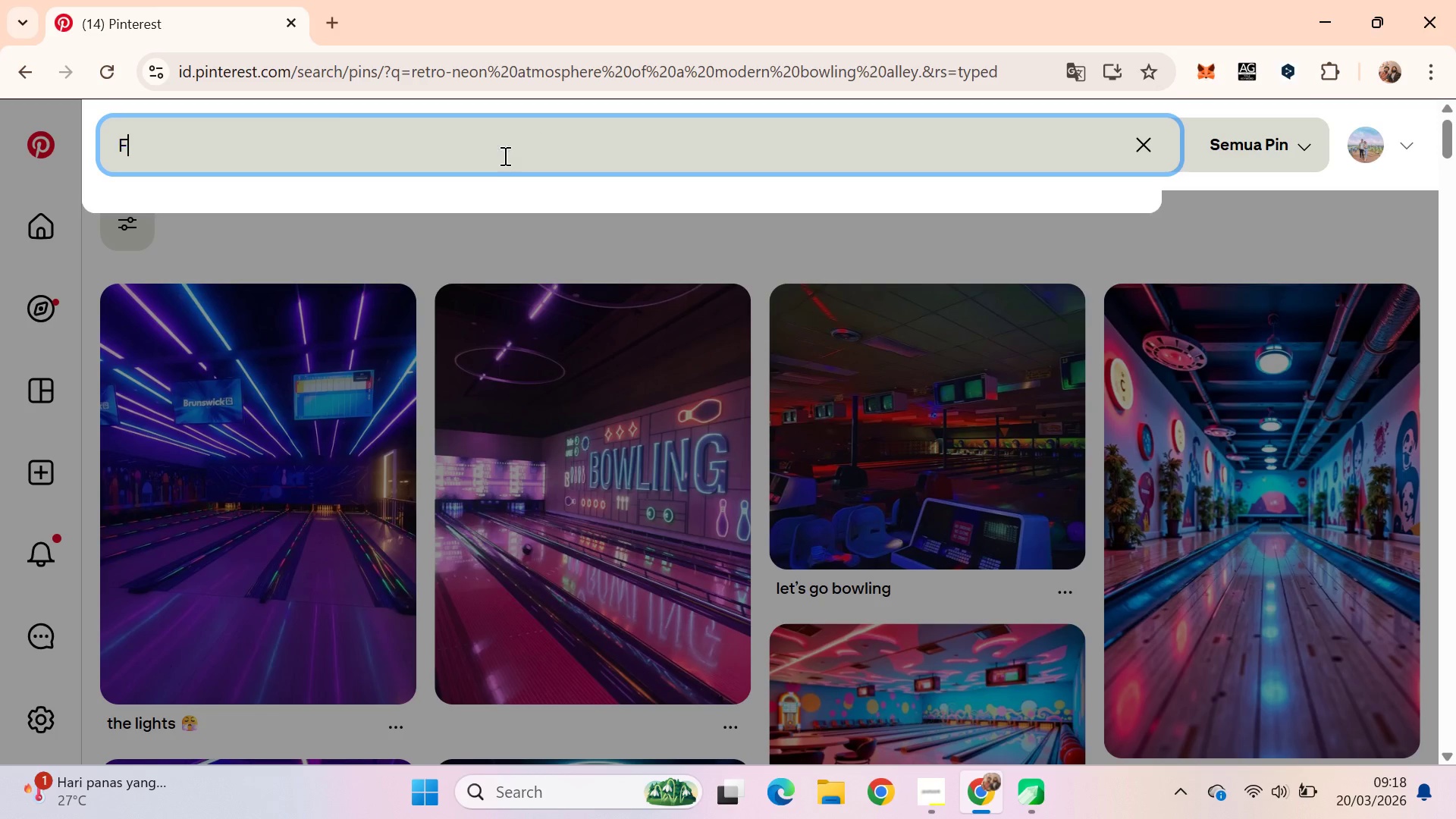 
type(FONT )
 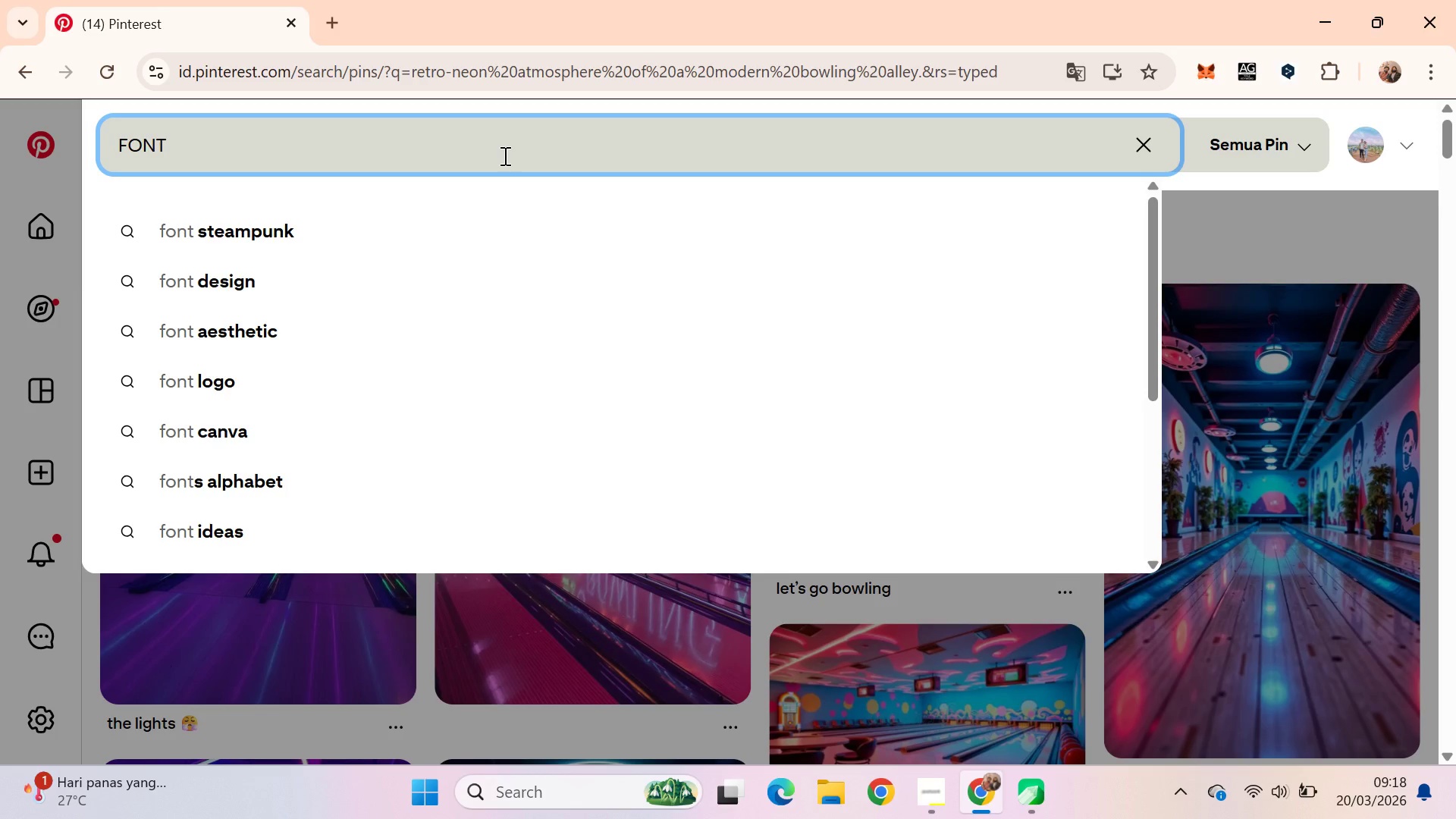 
key(Control+ControlLeft)
 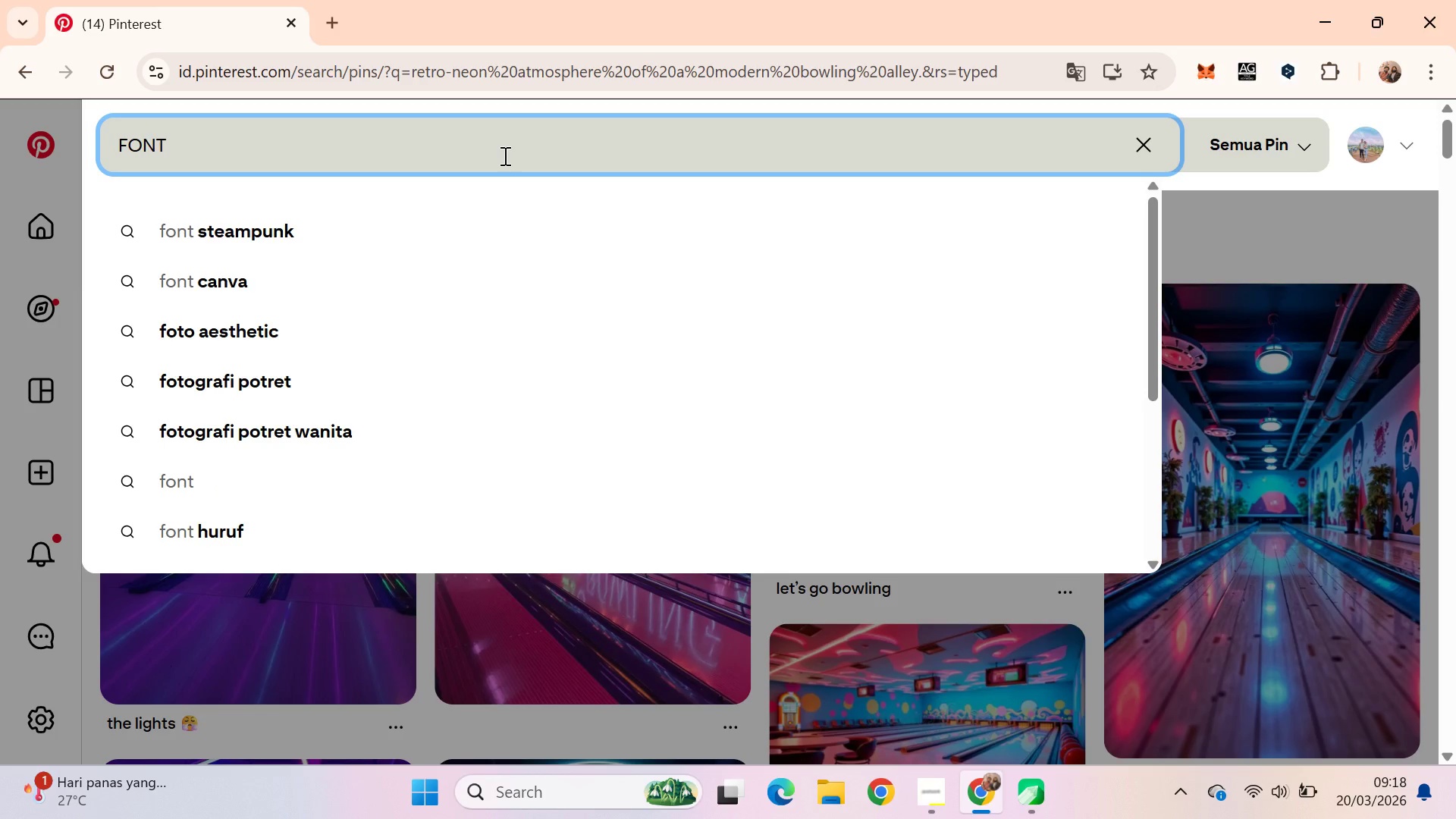 
key(Control+Backspace)
 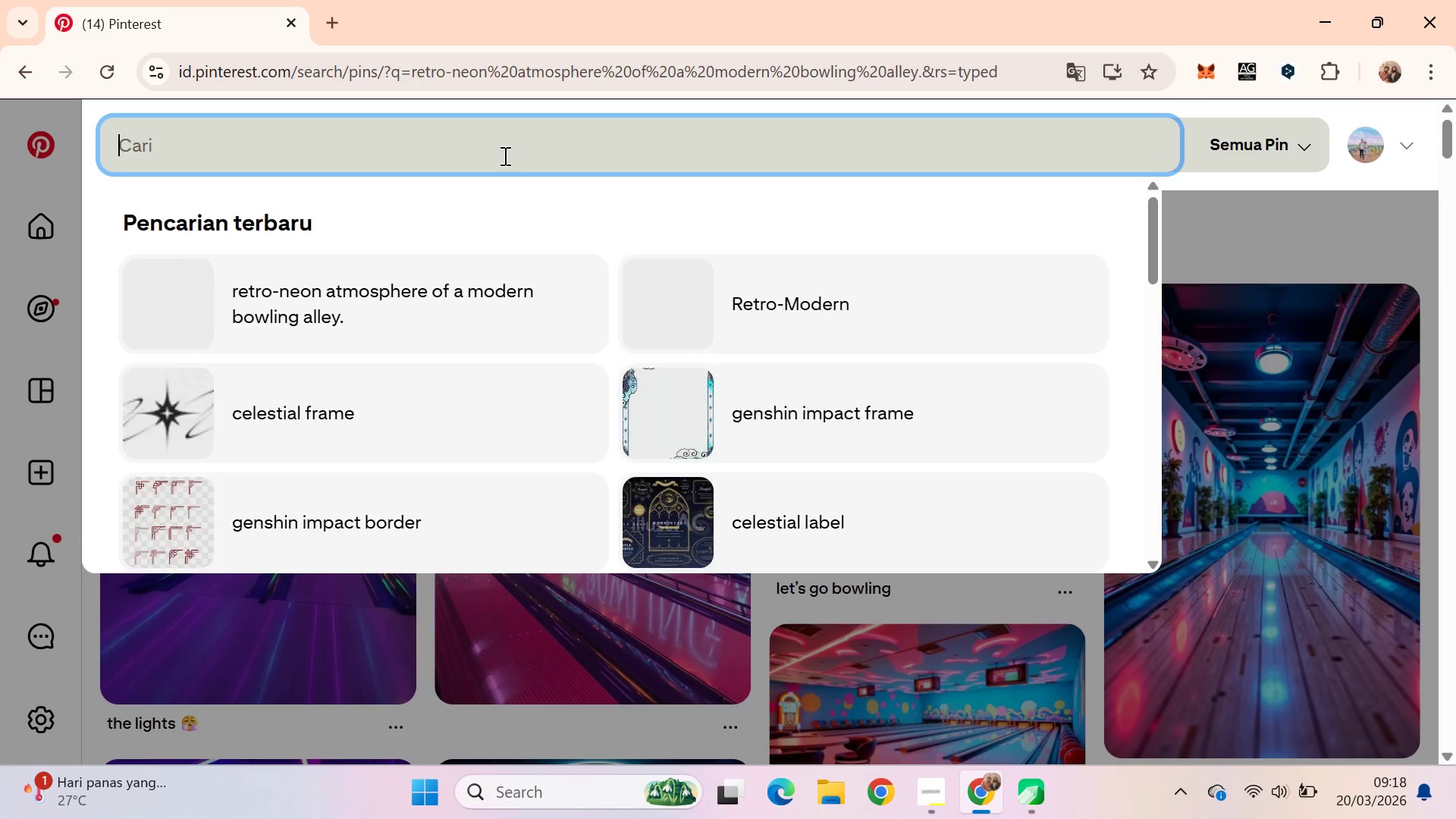 
type(font retro modern)
 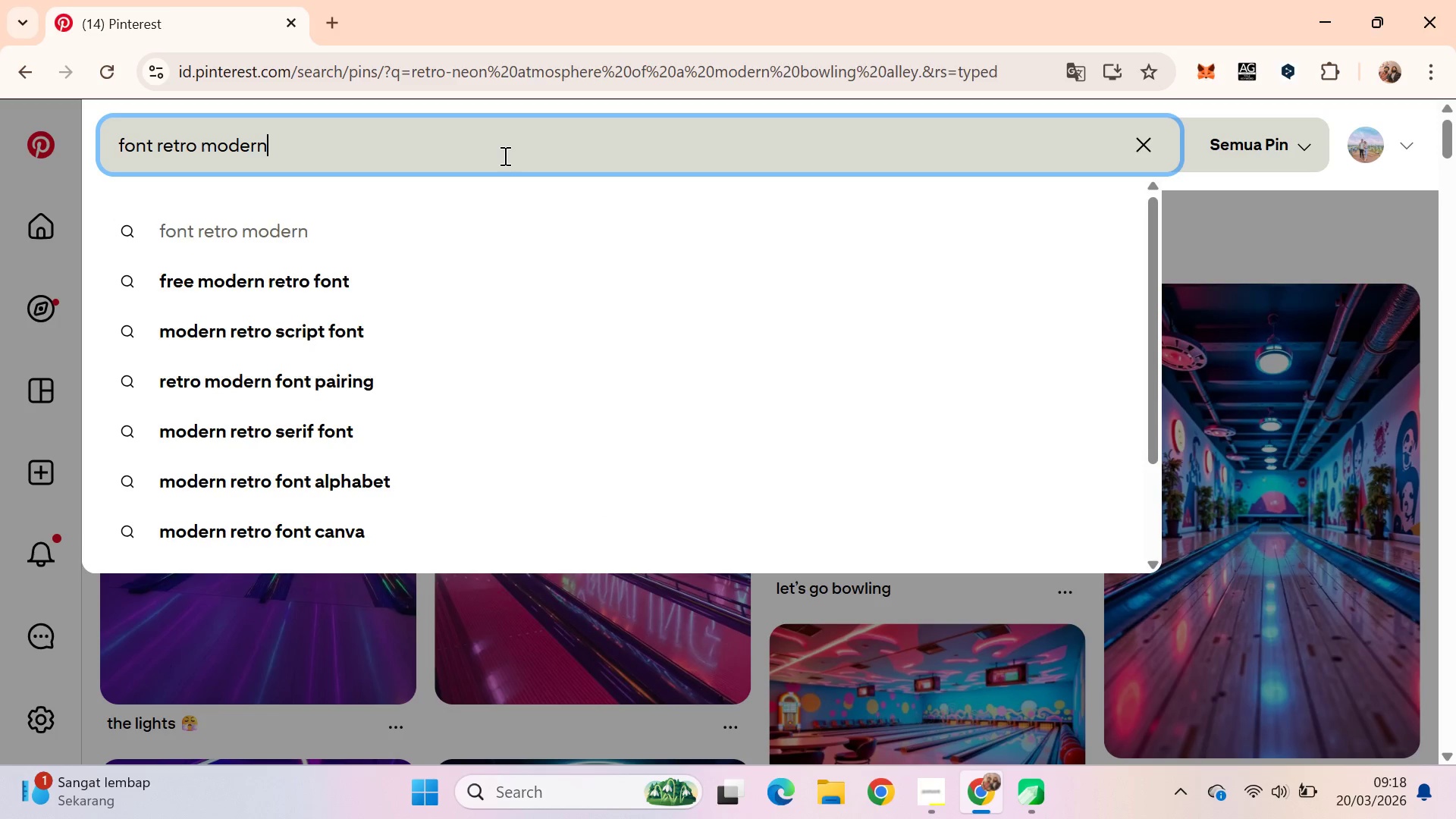 
key(Enter)
 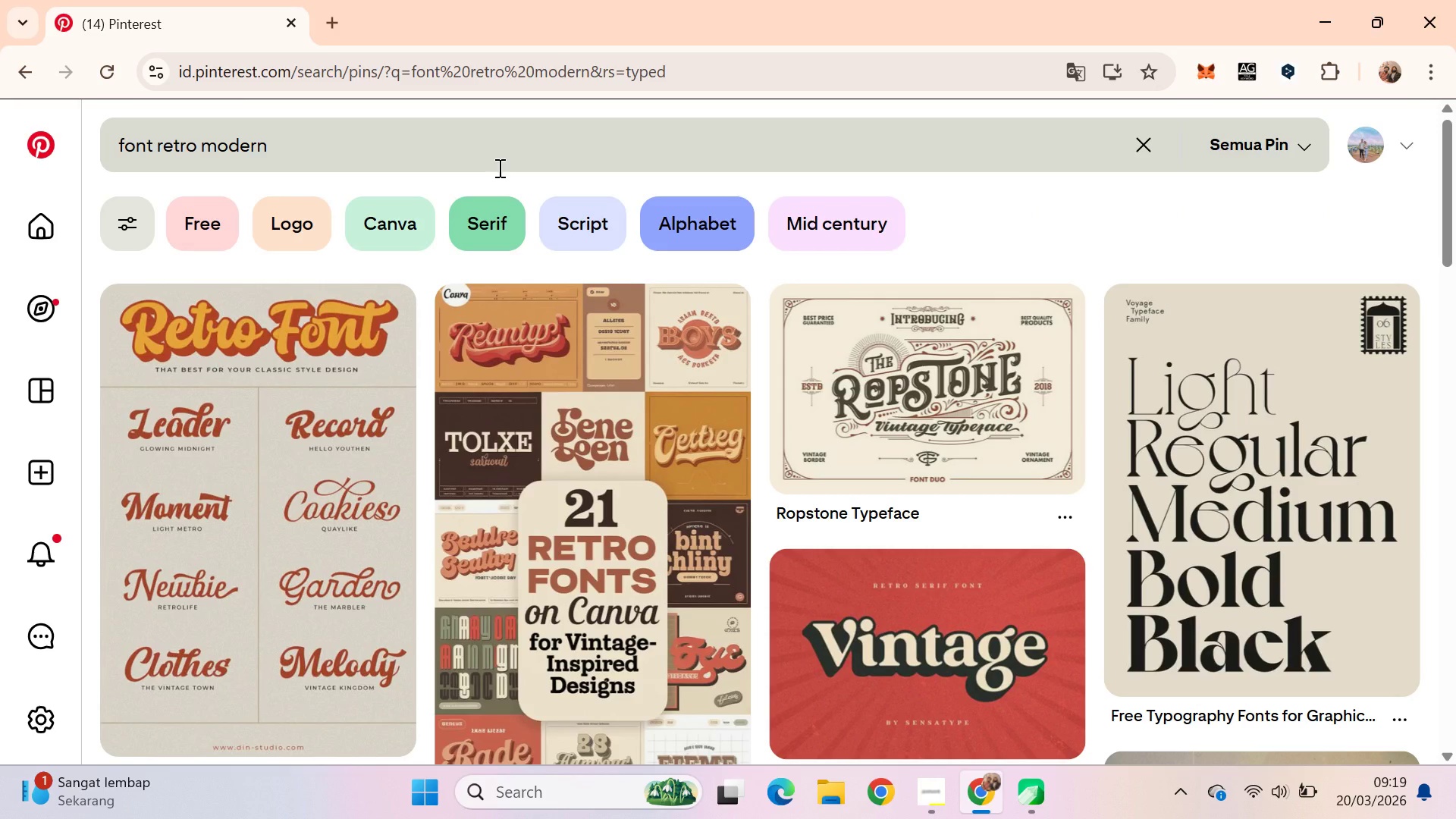 
mouse_move([629, 402])
 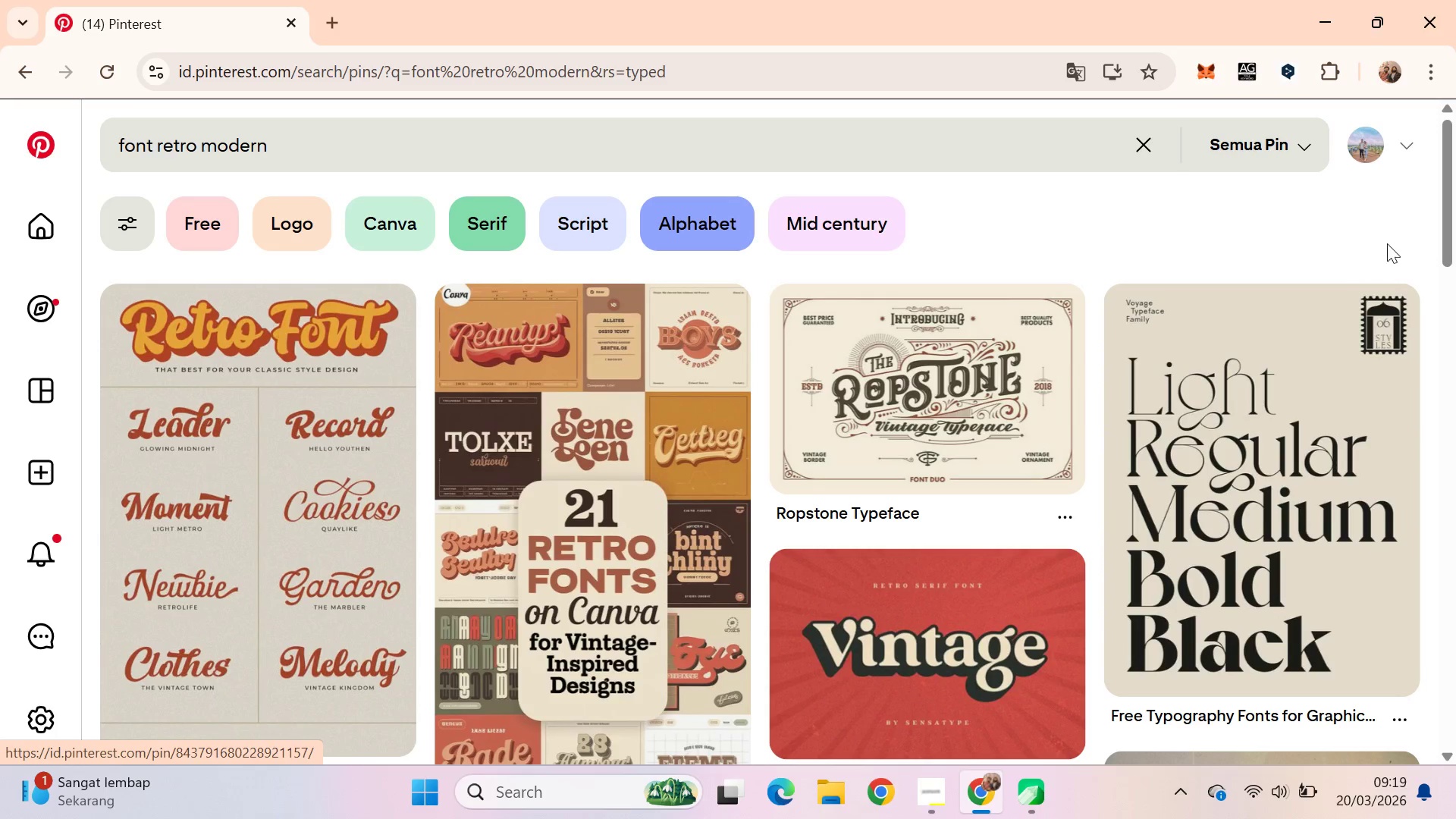 
left_click_drag(start_coordinate=[1455, 201], to_coordinate=[1450, 485])
 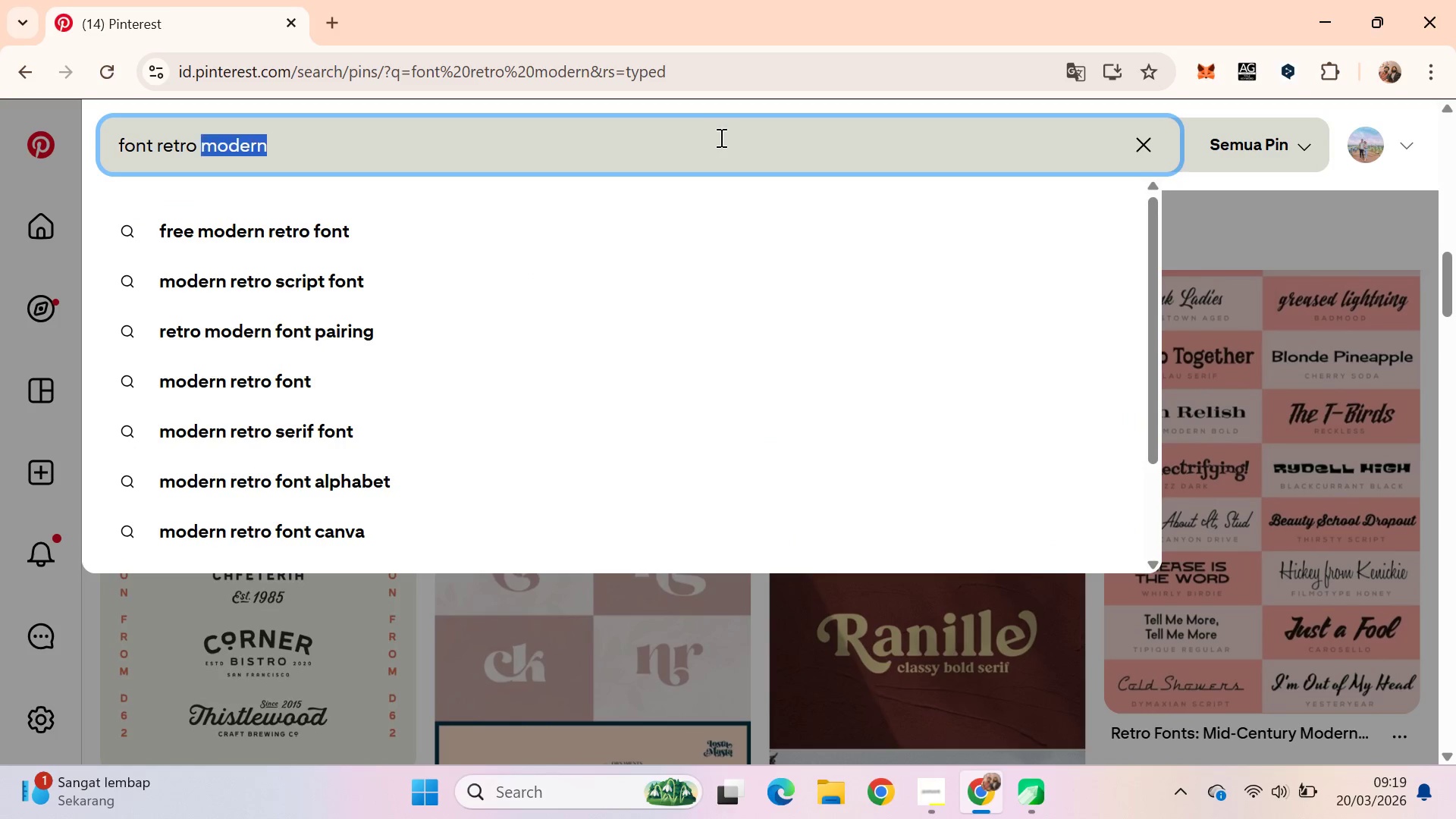 
key(Control+Backspace)
 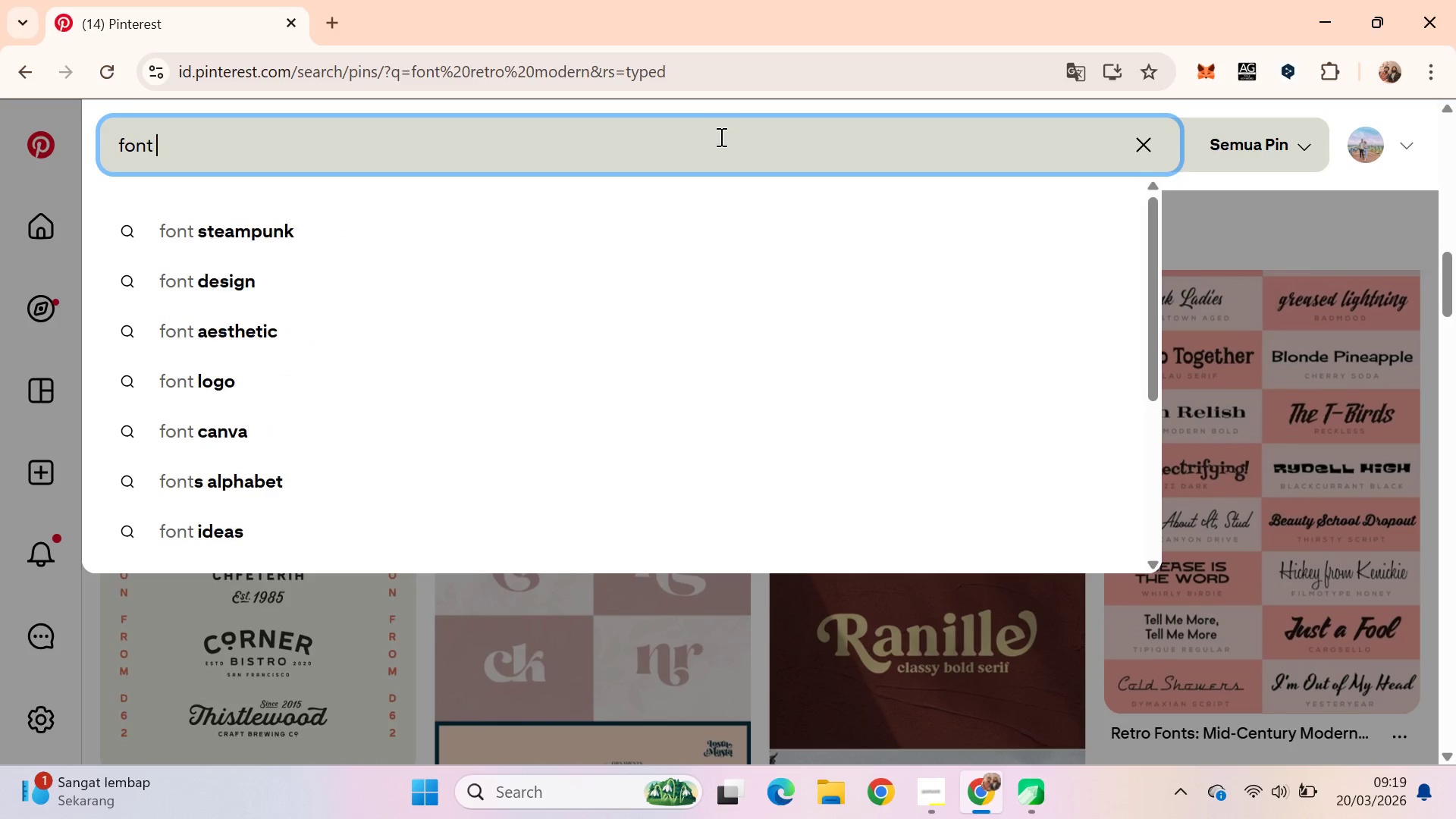 
key(Control+Backspace)
 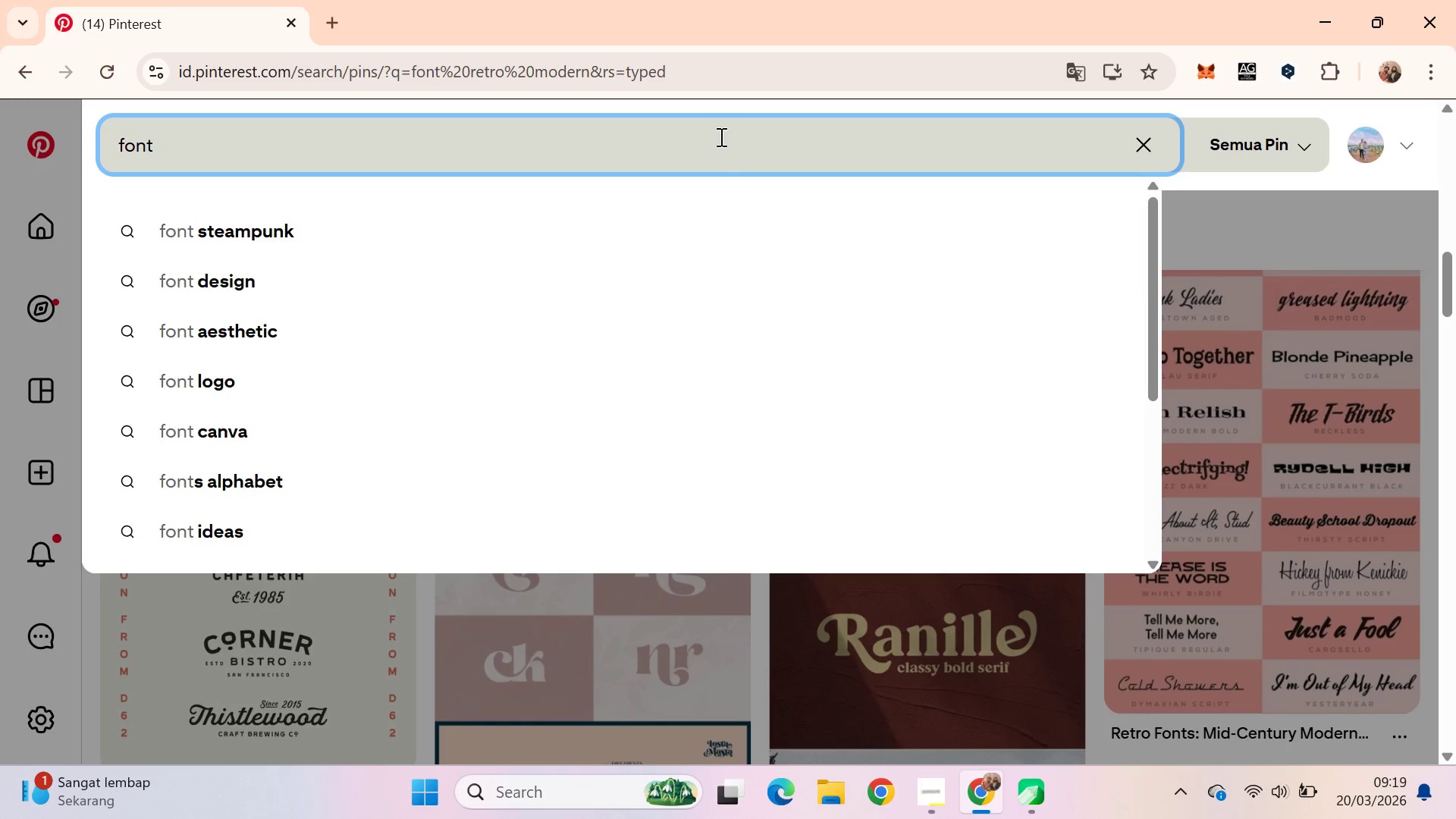 
type(neon rertro)
 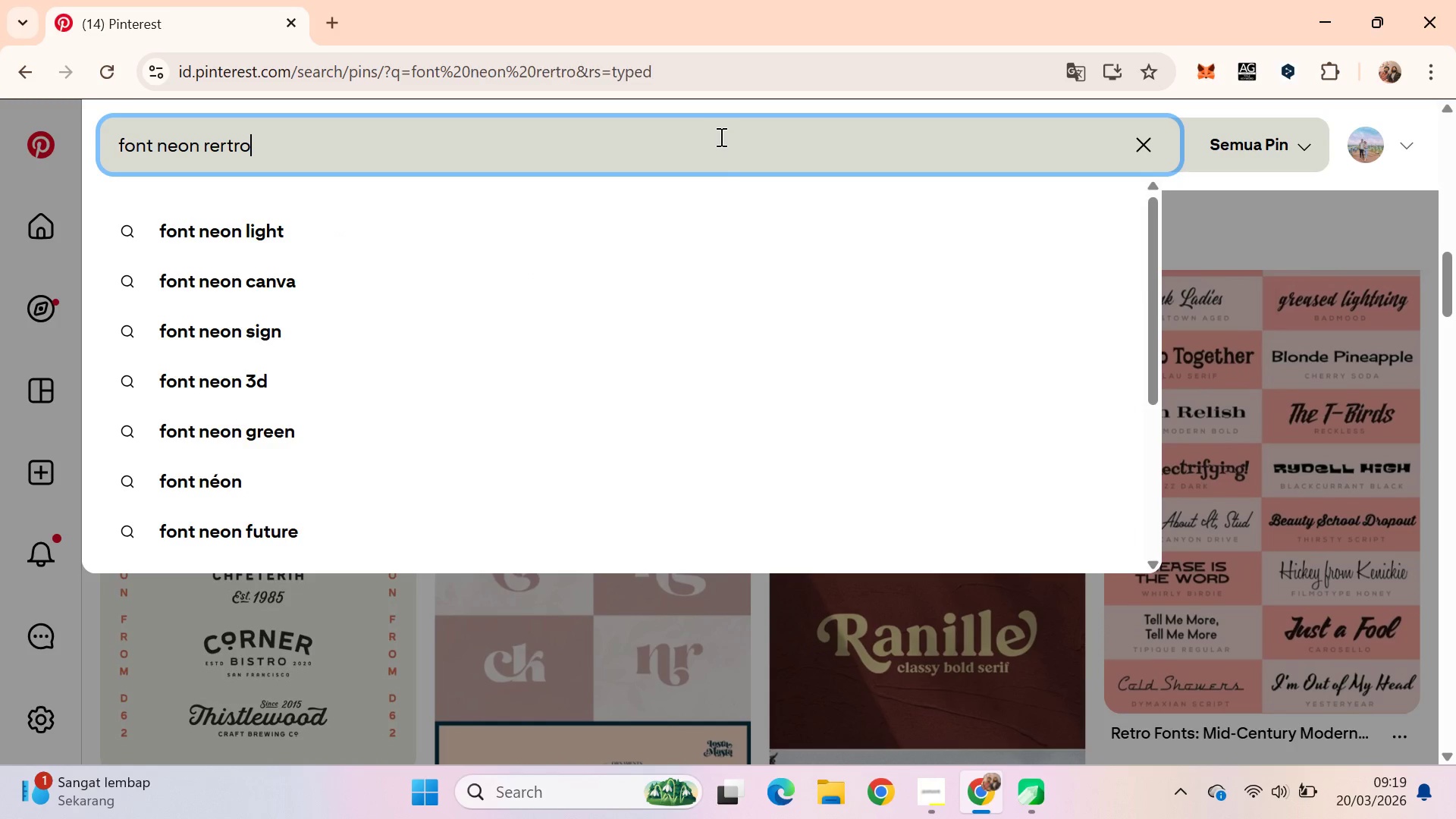 
key(Enter)
 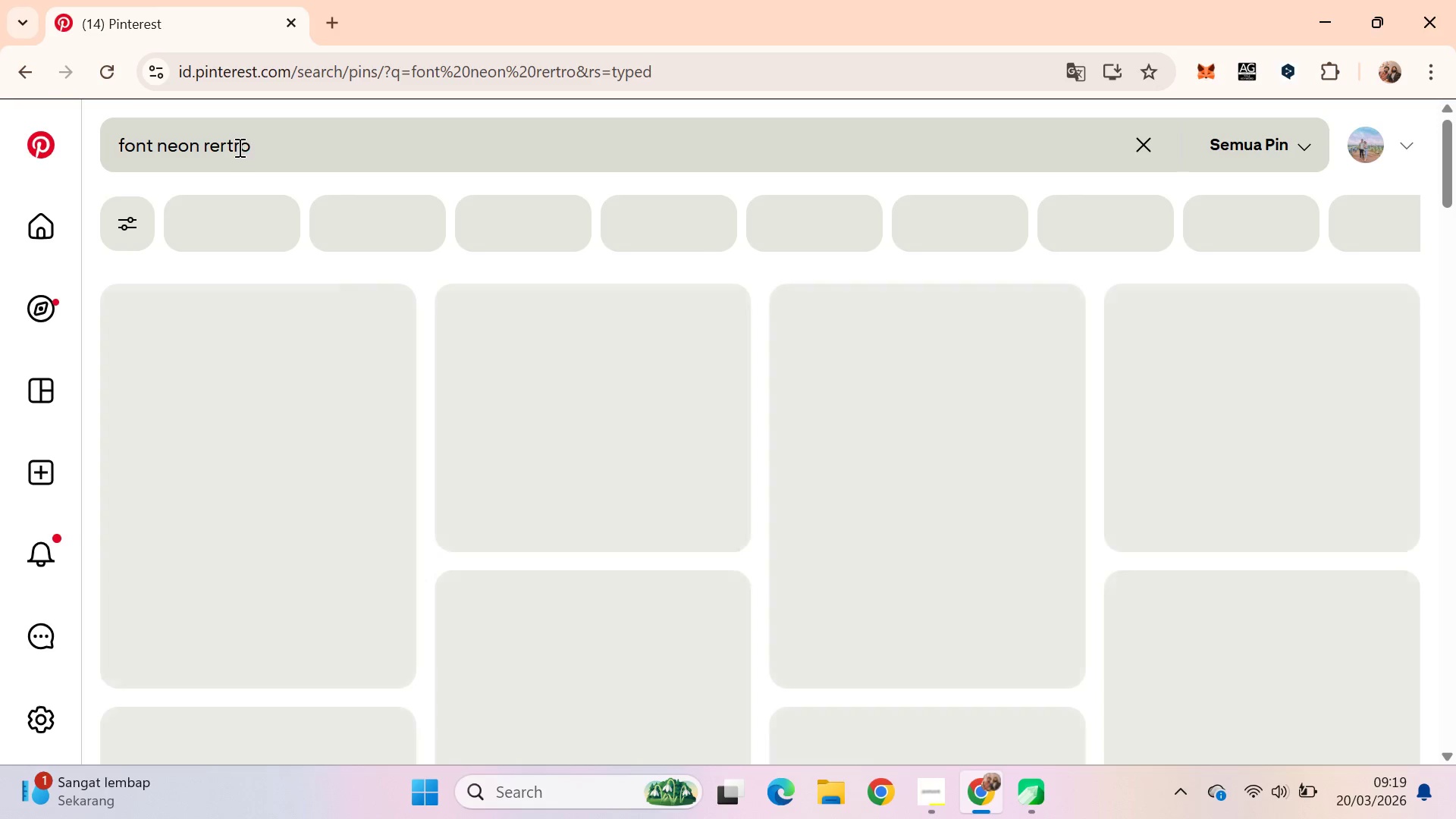 
left_click([229, 143])
 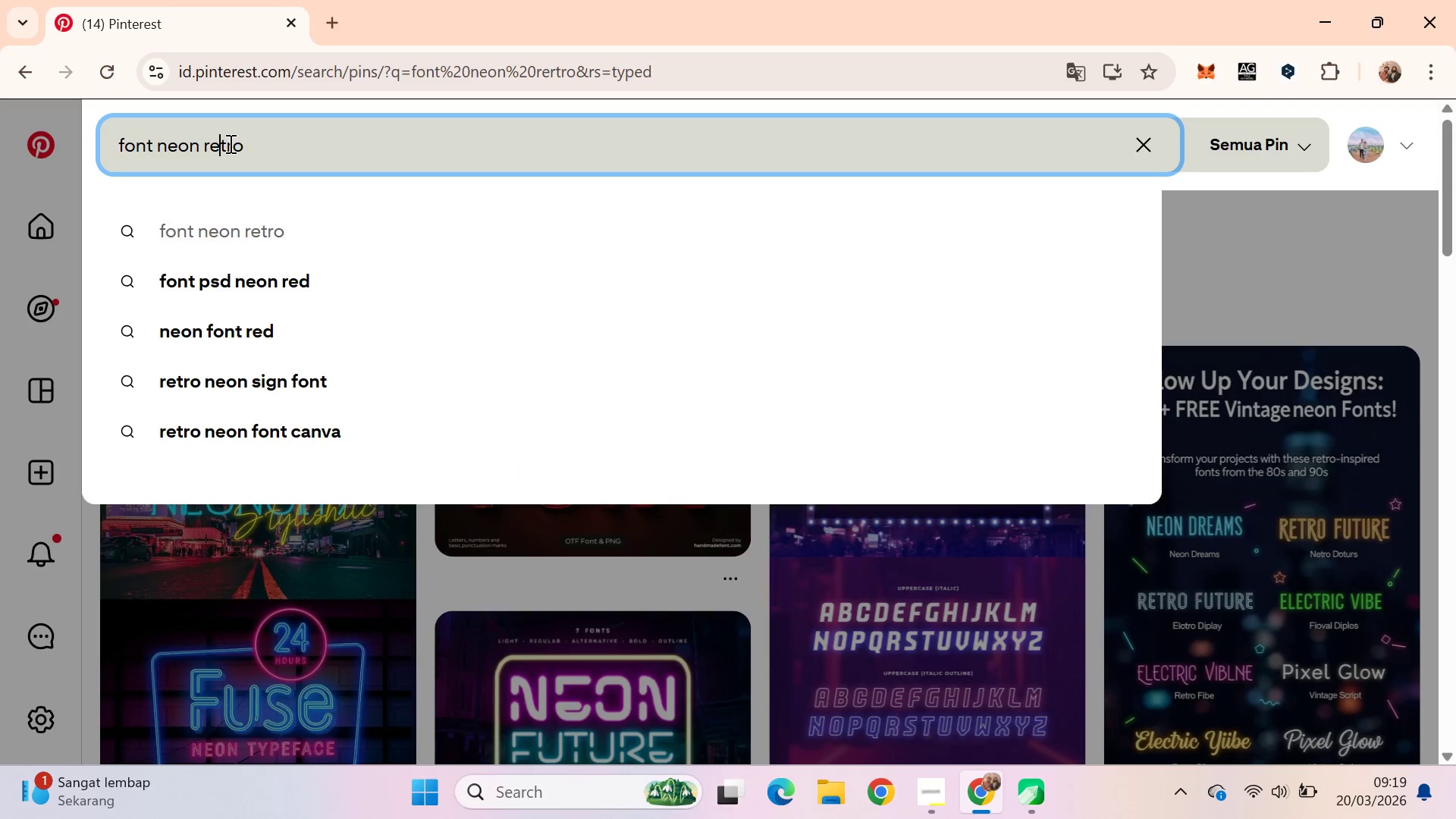 
key(Backspace)
 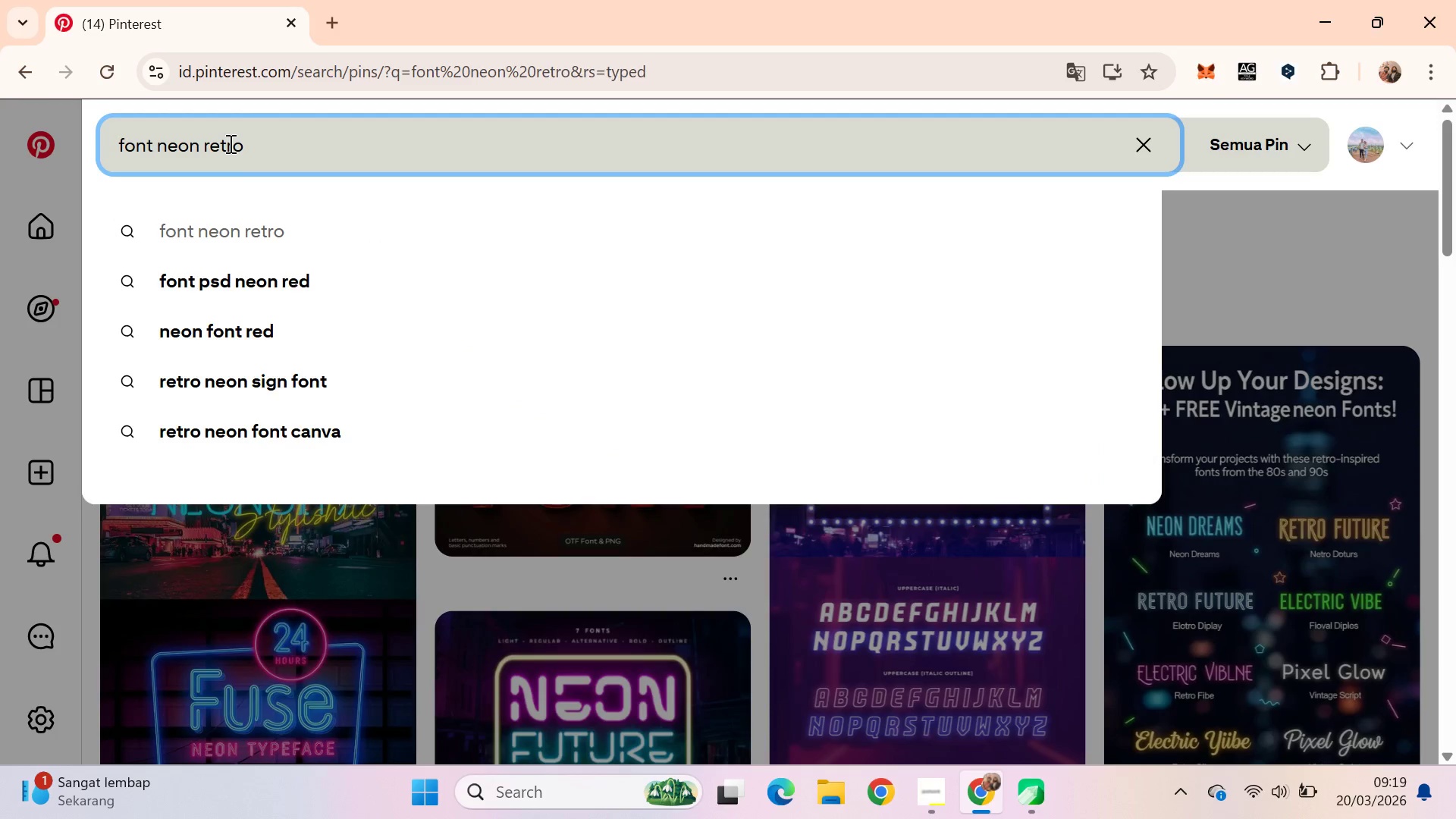 
key(Enter)
 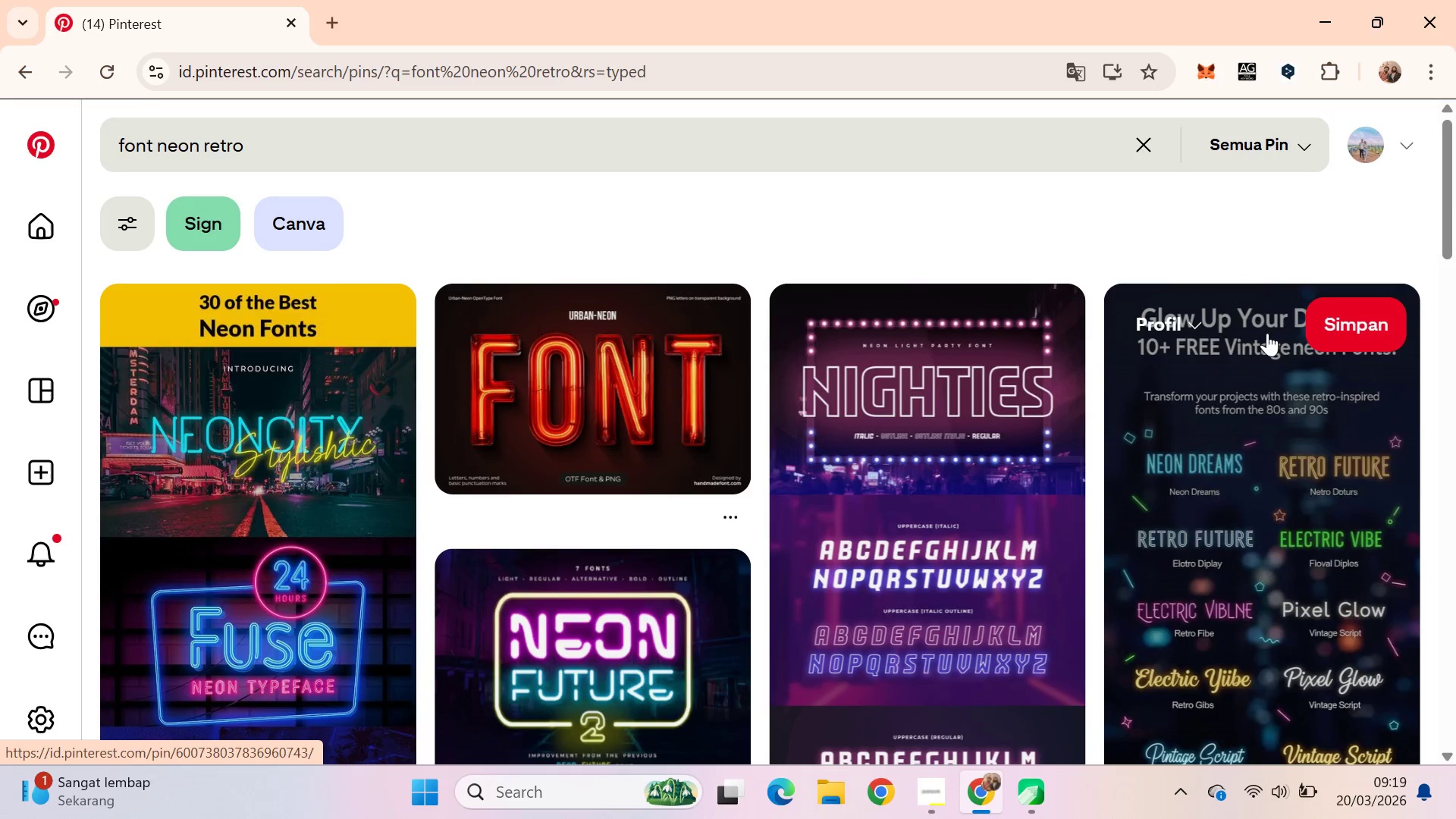 
left_click_drag(start_coordinate=[1451, 165], to_coordinate=[1443, 482])
 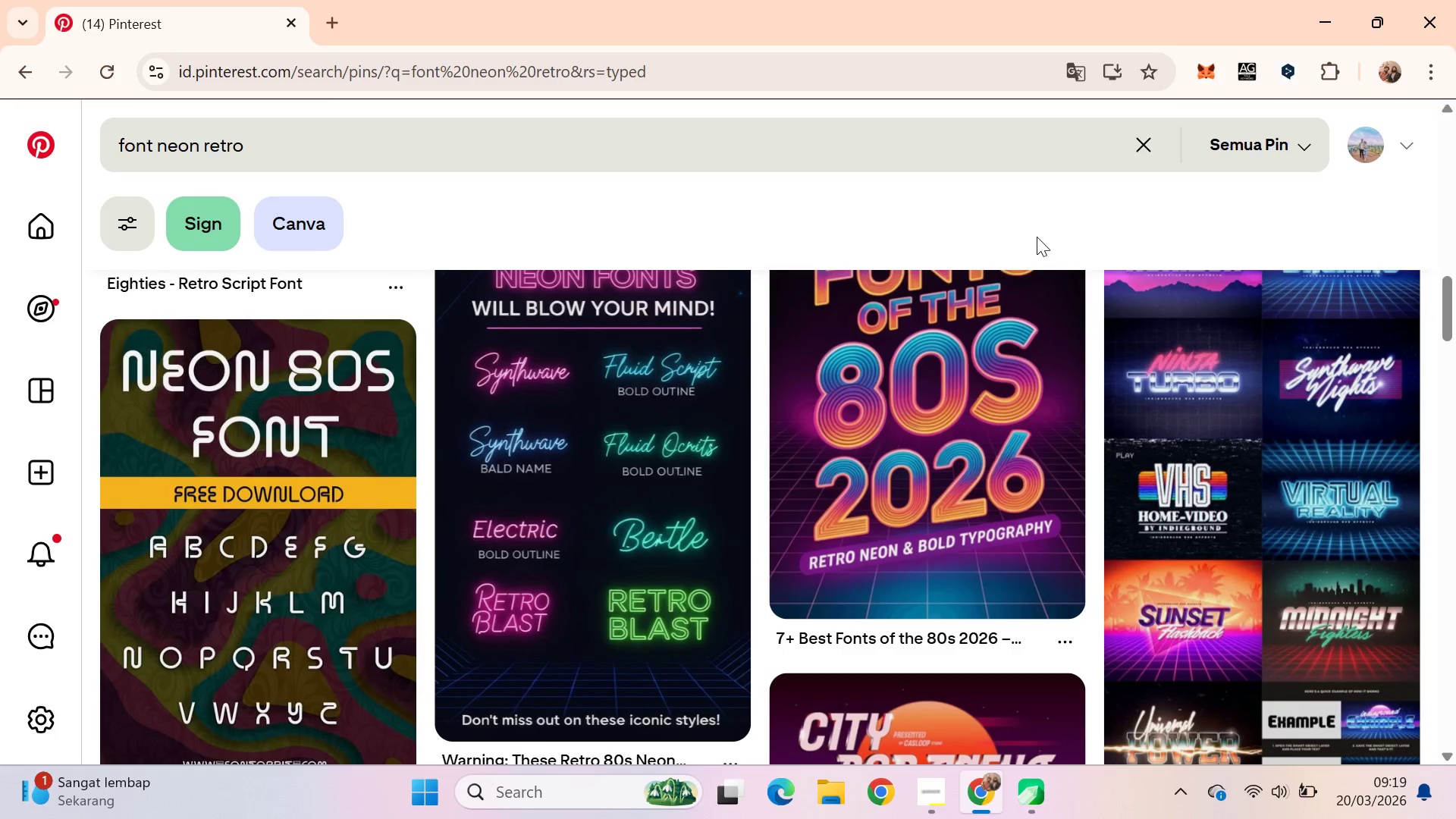 
key(Control+T)
 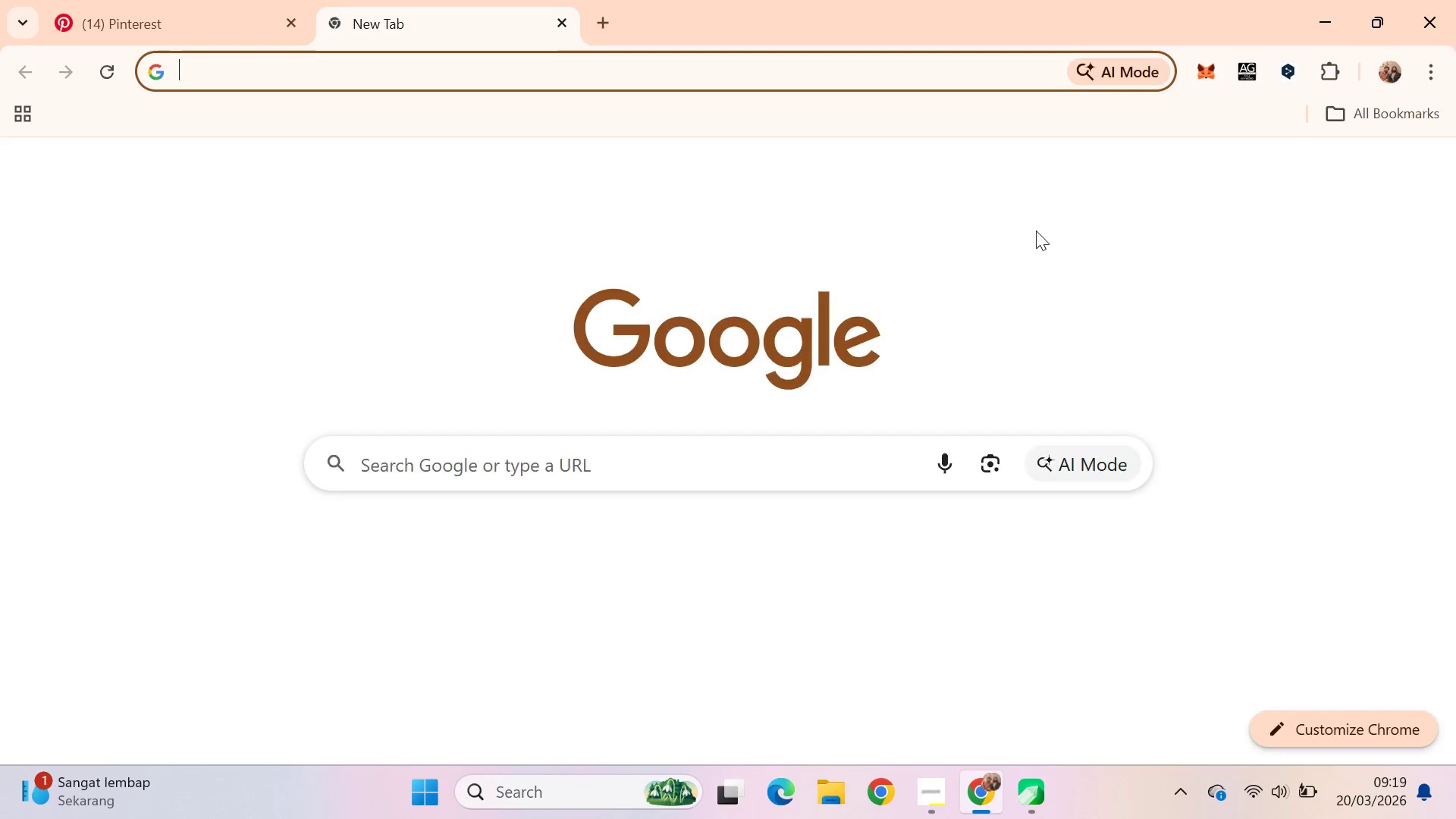 
type(font retro blast)
 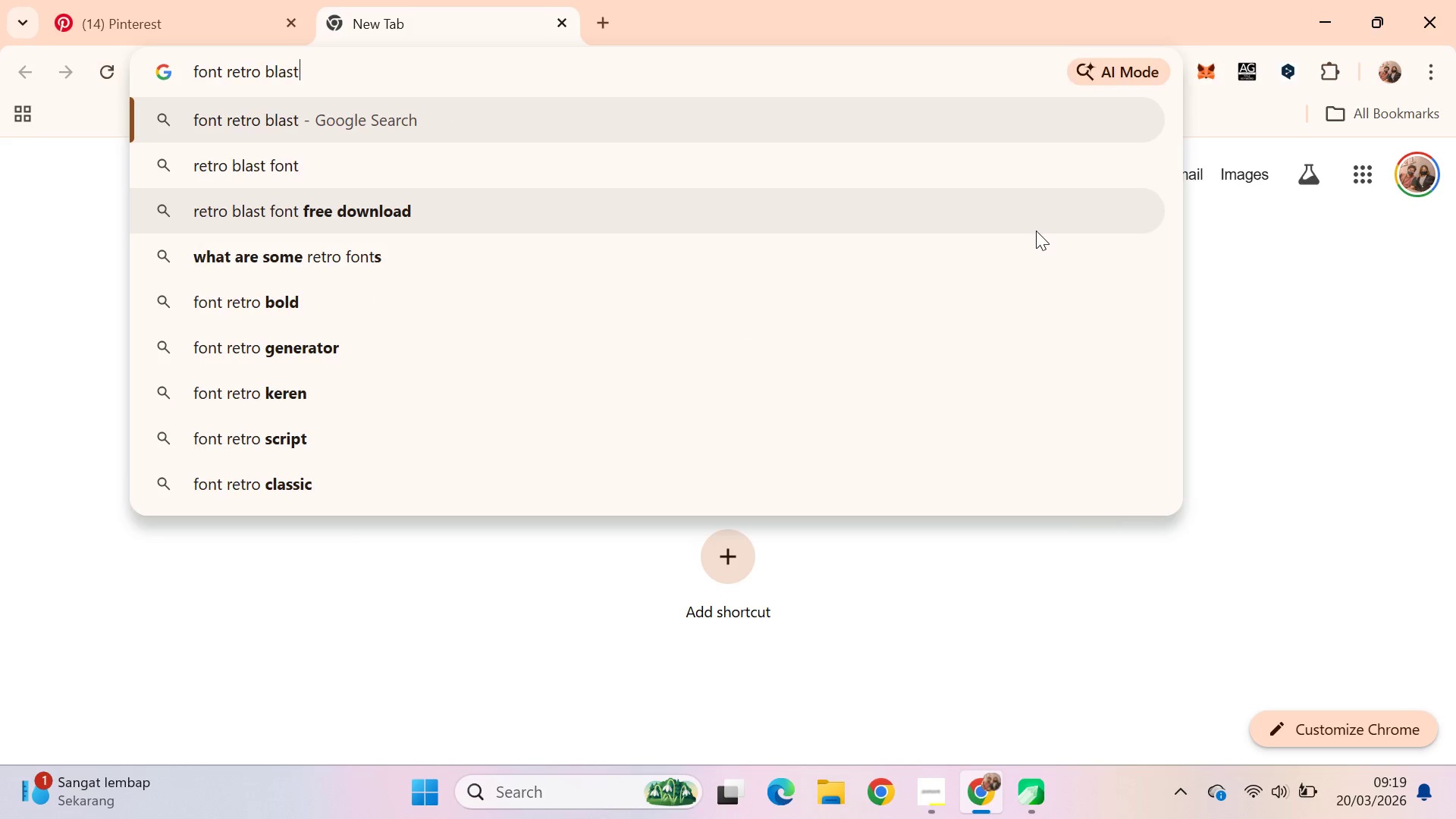 
key(Enter)
 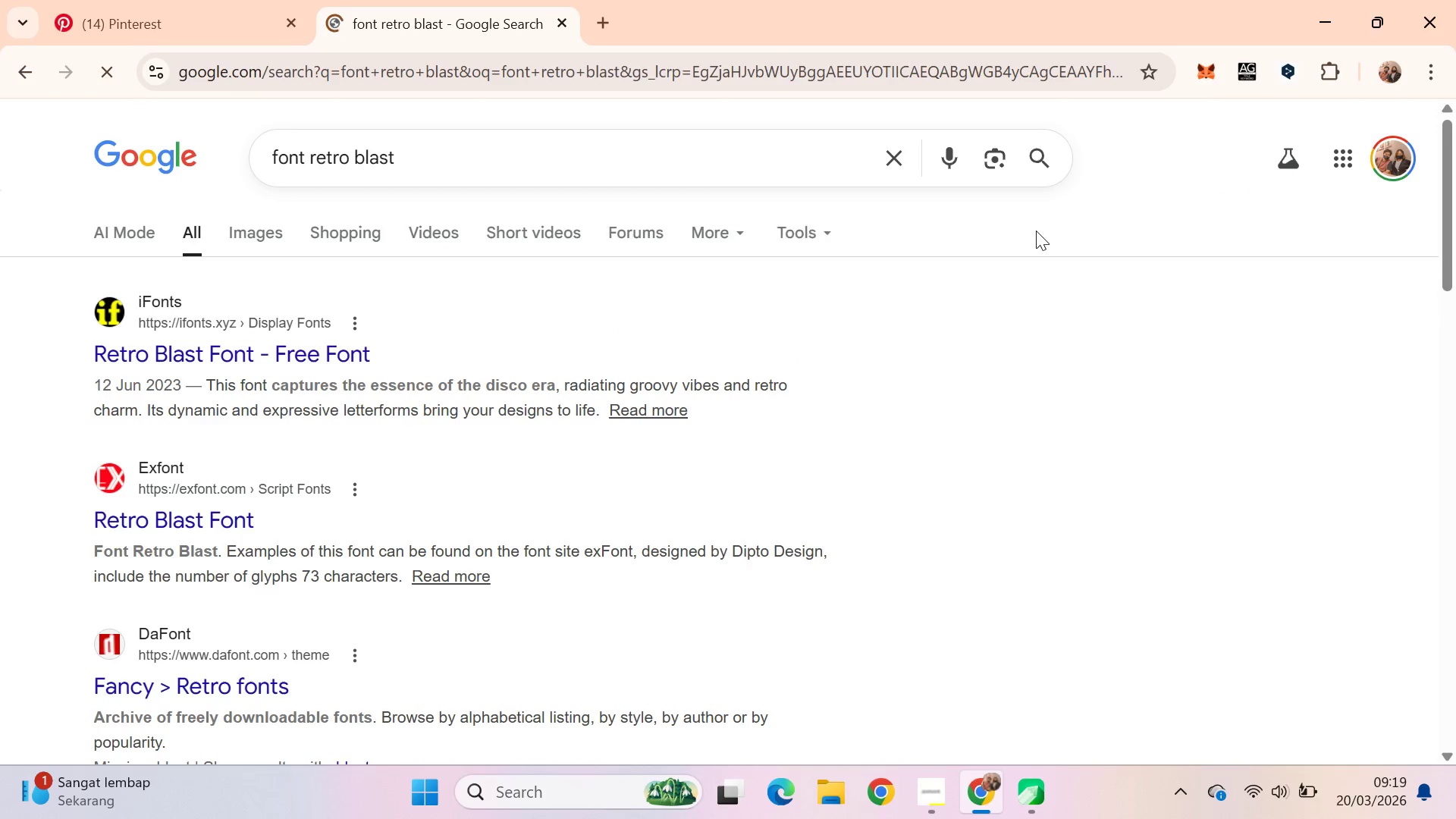 
scroll: coordinate [1034, 228], scroll_direction: down, amount: 1.0
 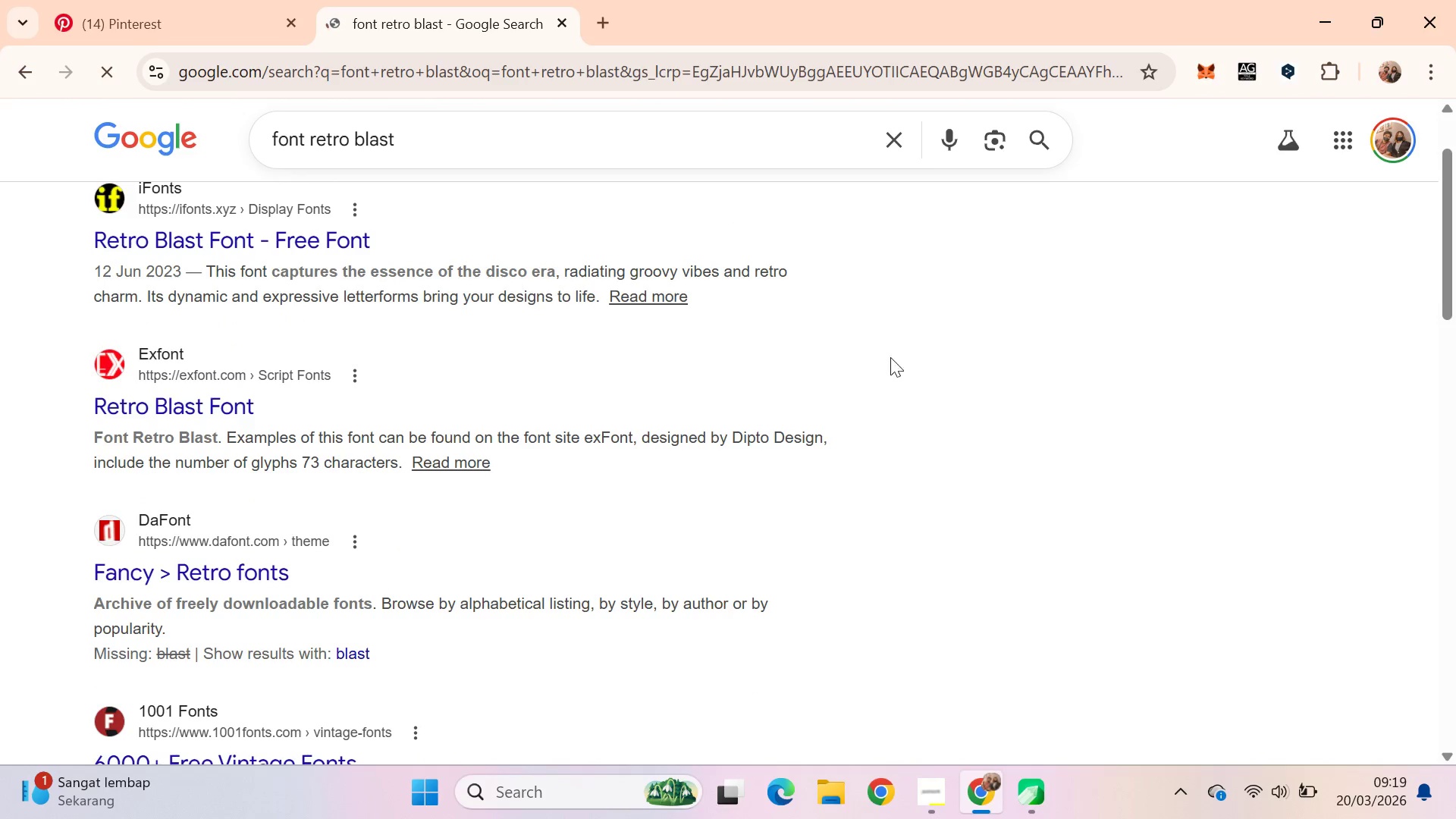 
scroll: coordinate [912, 365], scroll_direction: up, amount: 1.0
 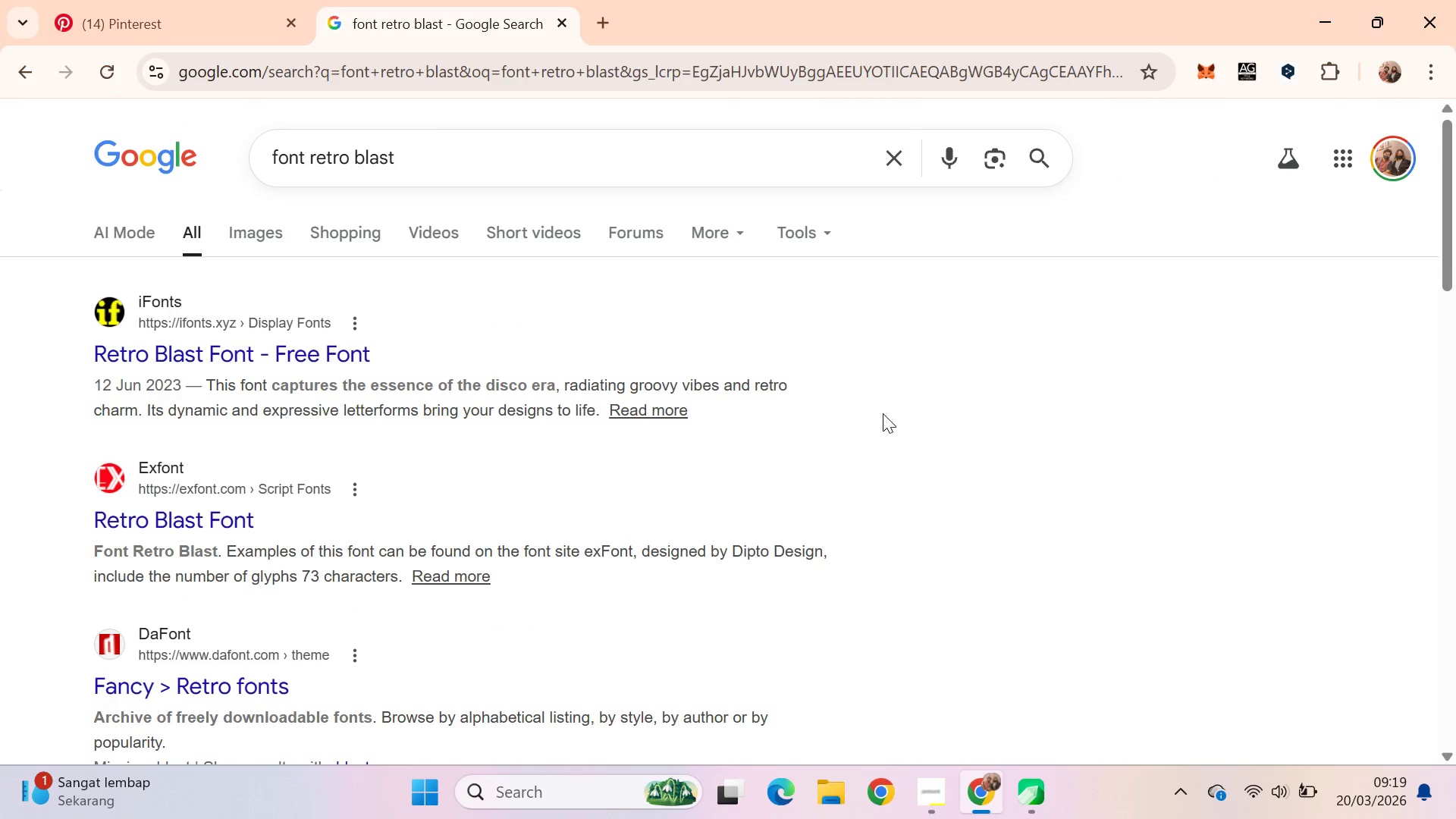 
scroll: coordinate [874, 413], scroll_direction: down, amount: 3.0
 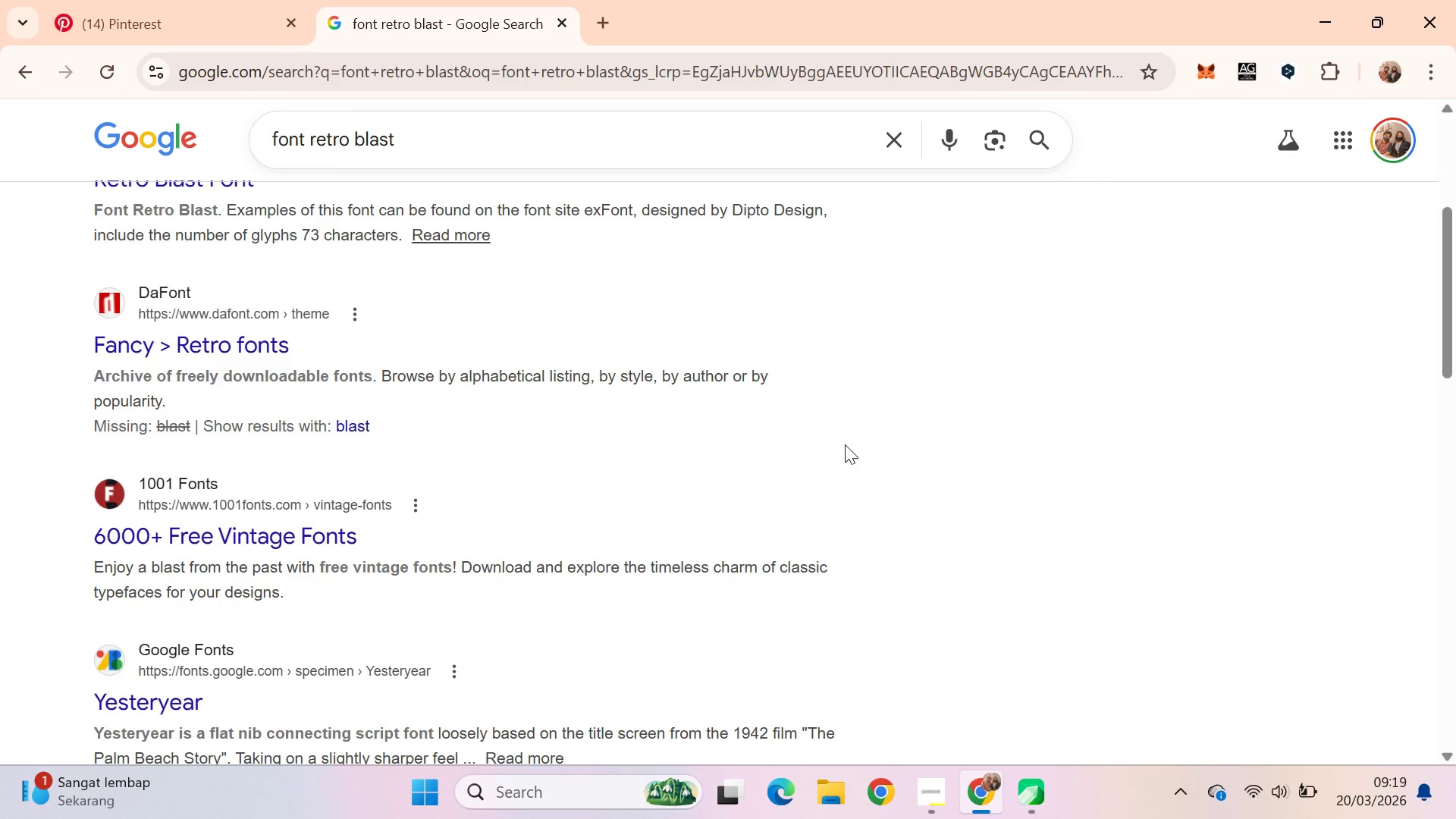 
scroll: coordinate [842, 442], scroll_direction: up, amount: 9.0
 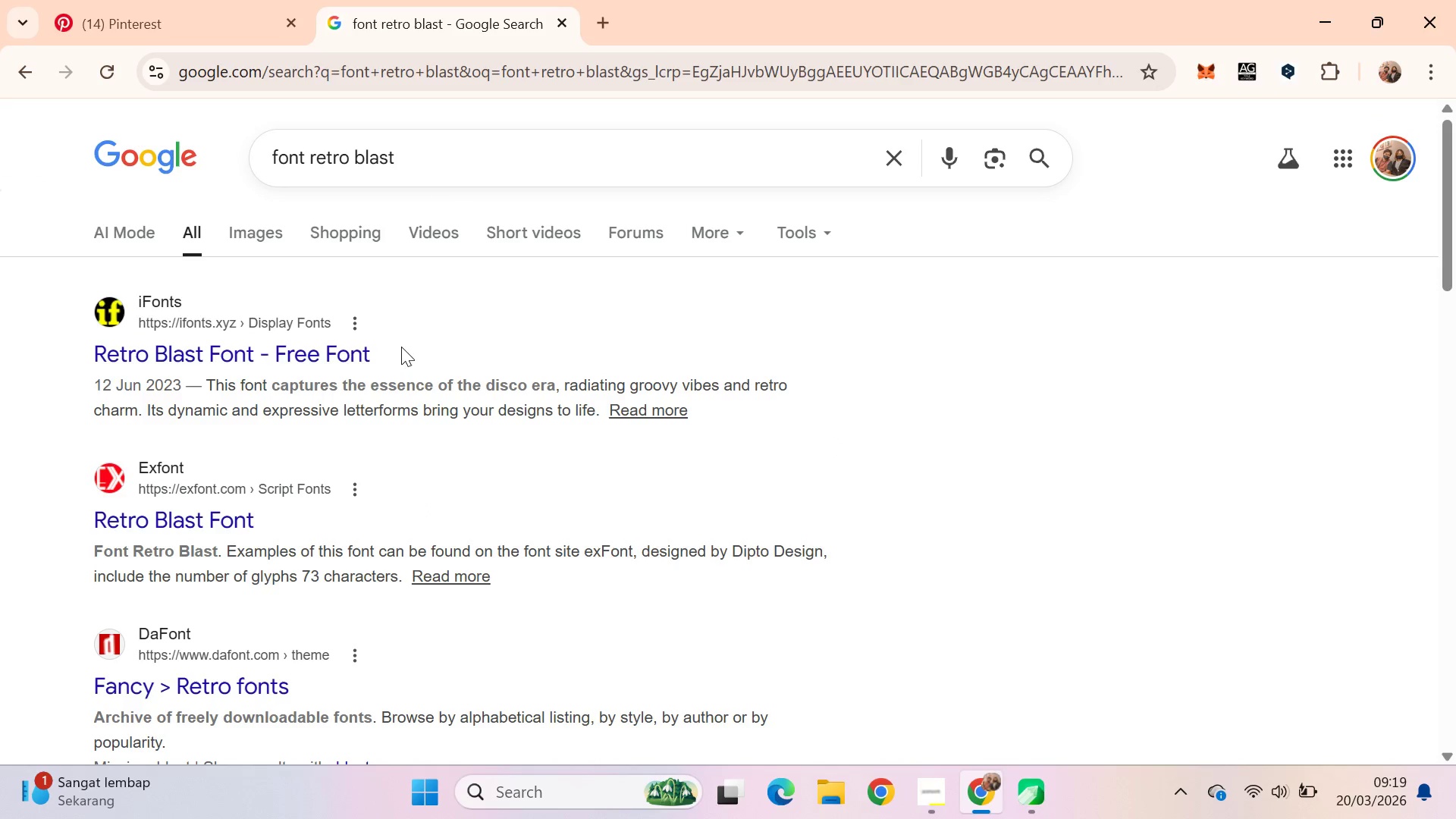 
hold_key(key=ControlLeft, duration=0.62)
left_click([305, 364])
 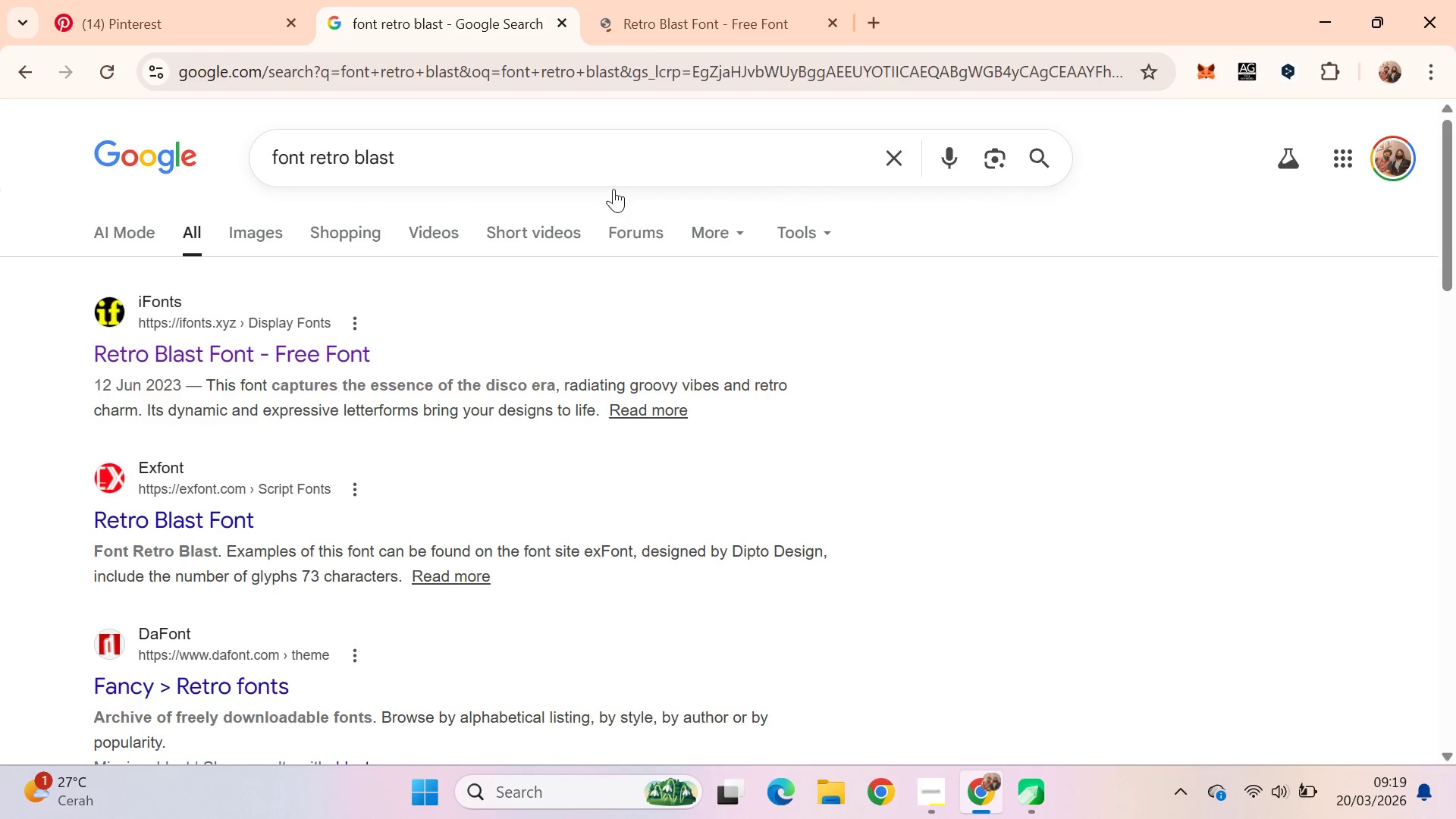 
left_click([693, 0])
 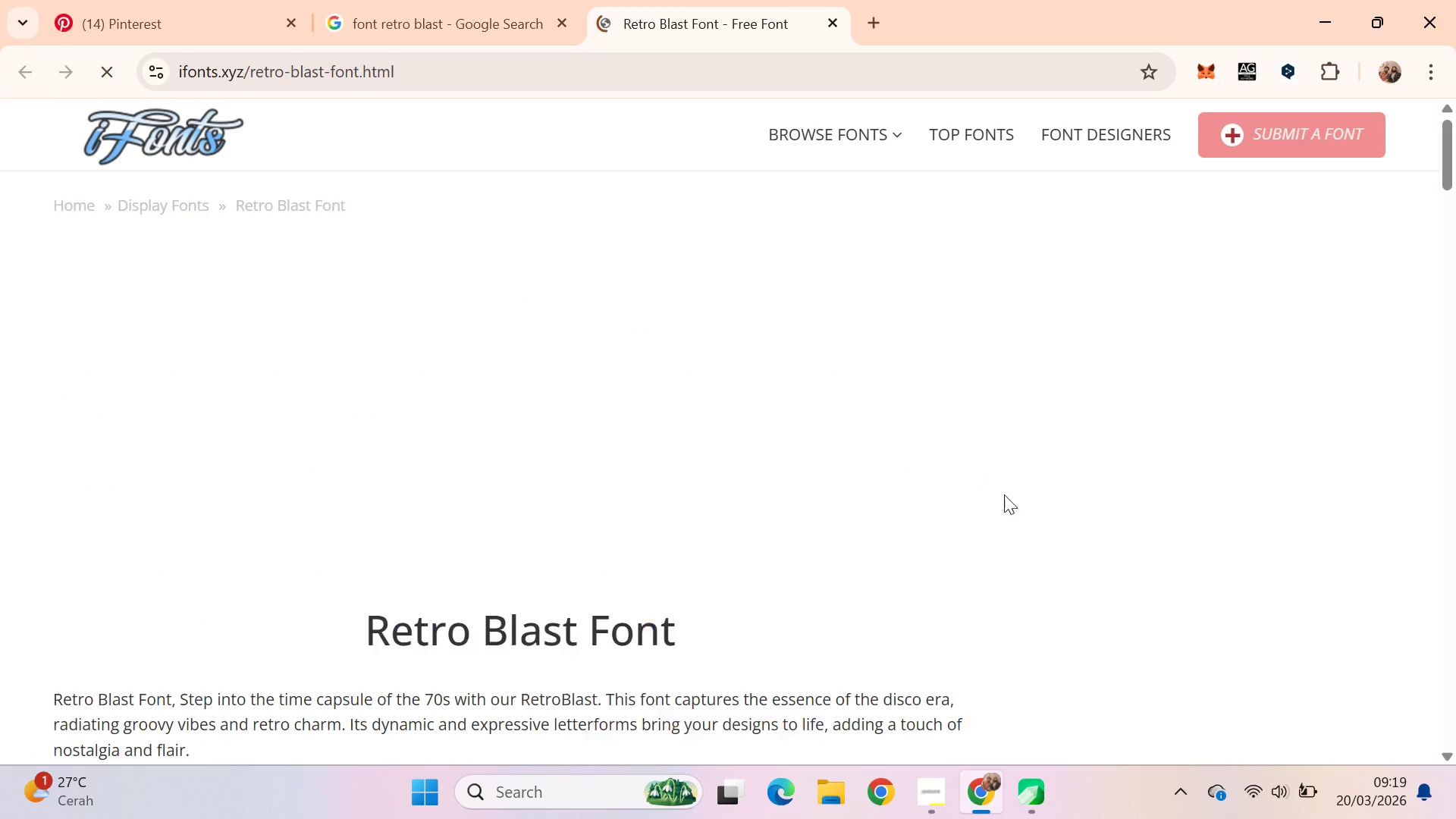 
scroll: coordinate [984, 453], scroll_direction: down, amount: 2.0
 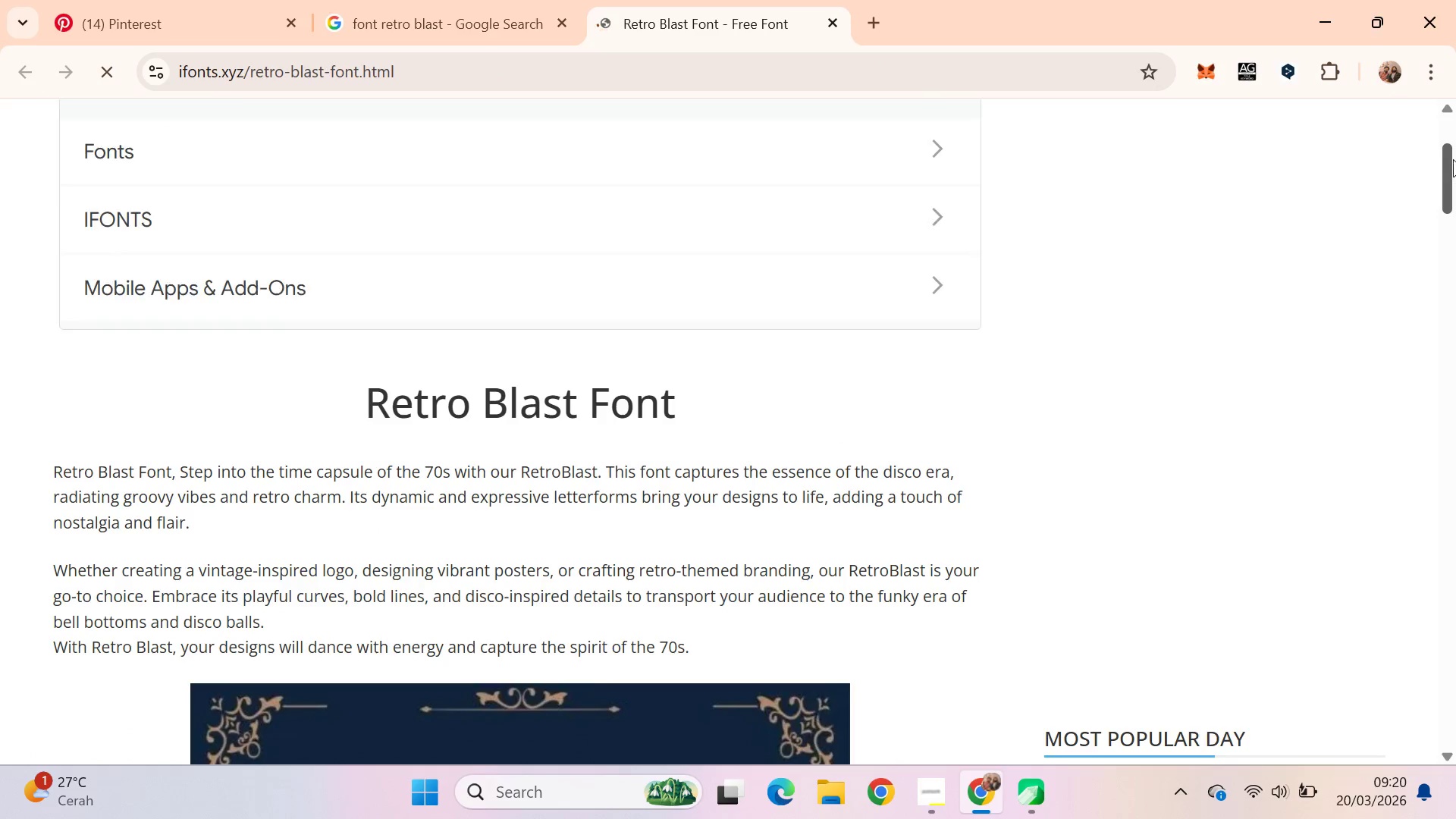 
left_click_drag(start_coordinate=[1453, 159], to_coordinate=[1455, 347])
 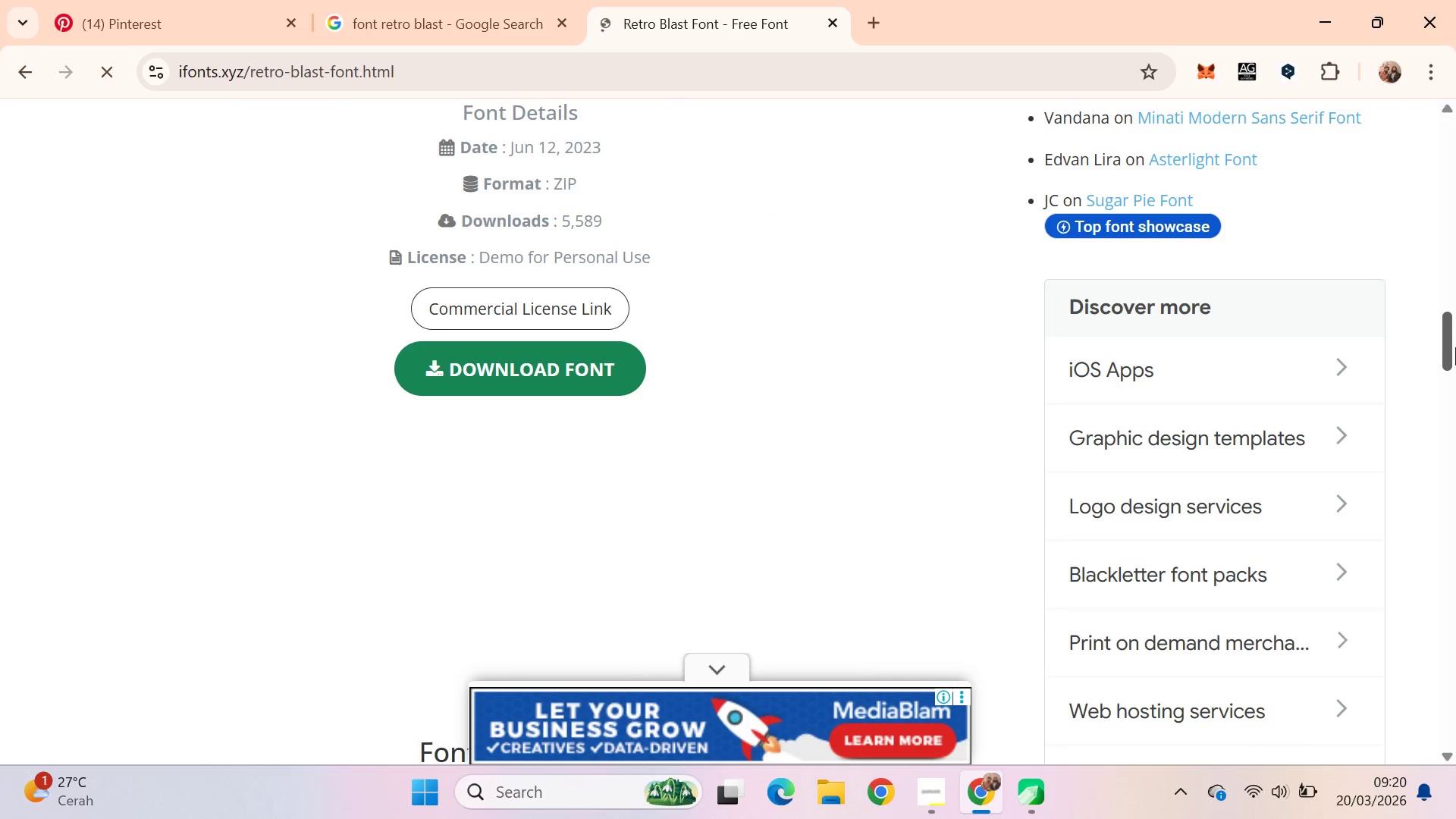 
key(Control+W)
 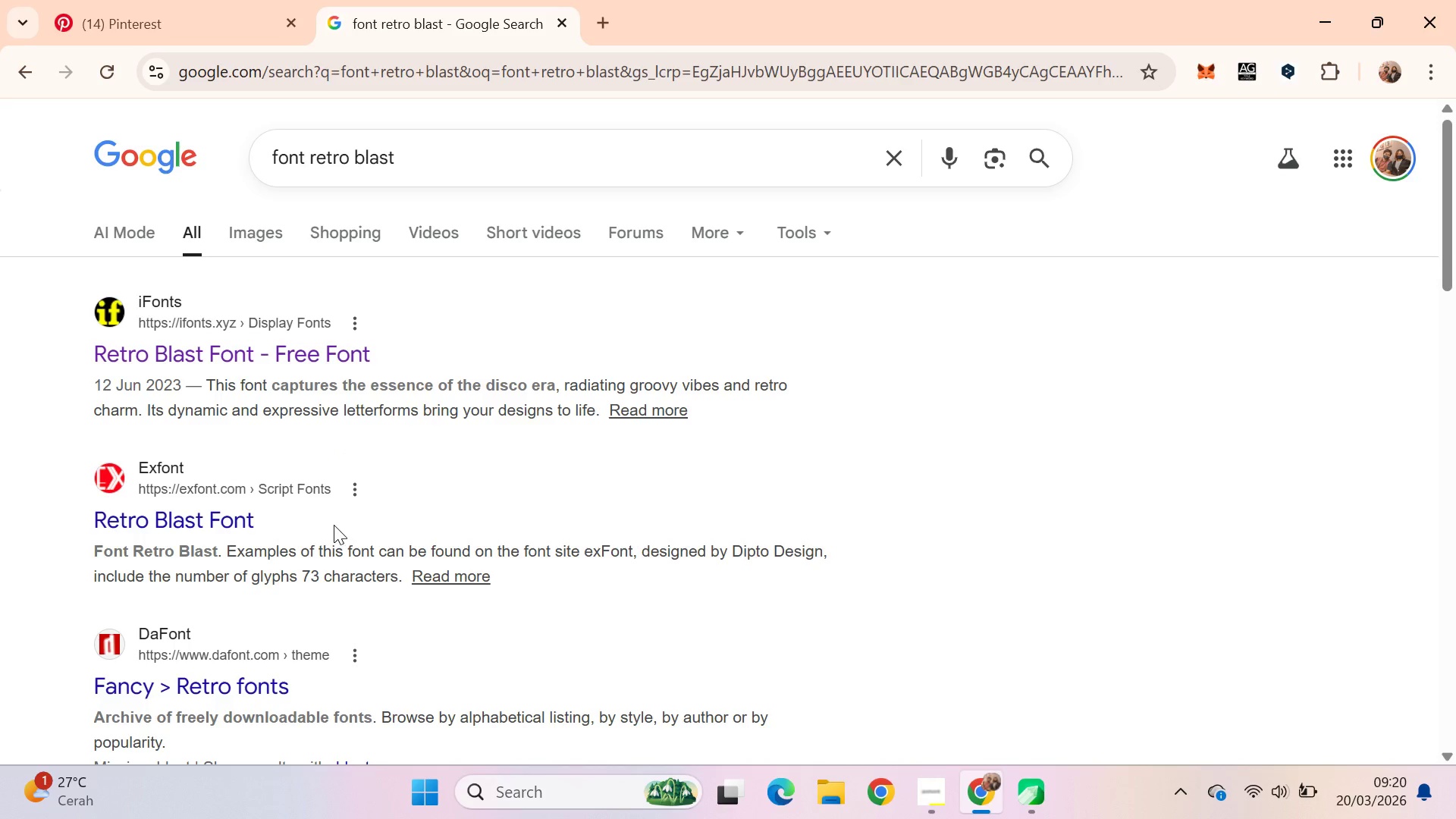 
hold_key(key=ControlLeft, duration=0.61)
left_click_drag(start_coordinate=[233, 528], to_coordinate=[265, 516])
 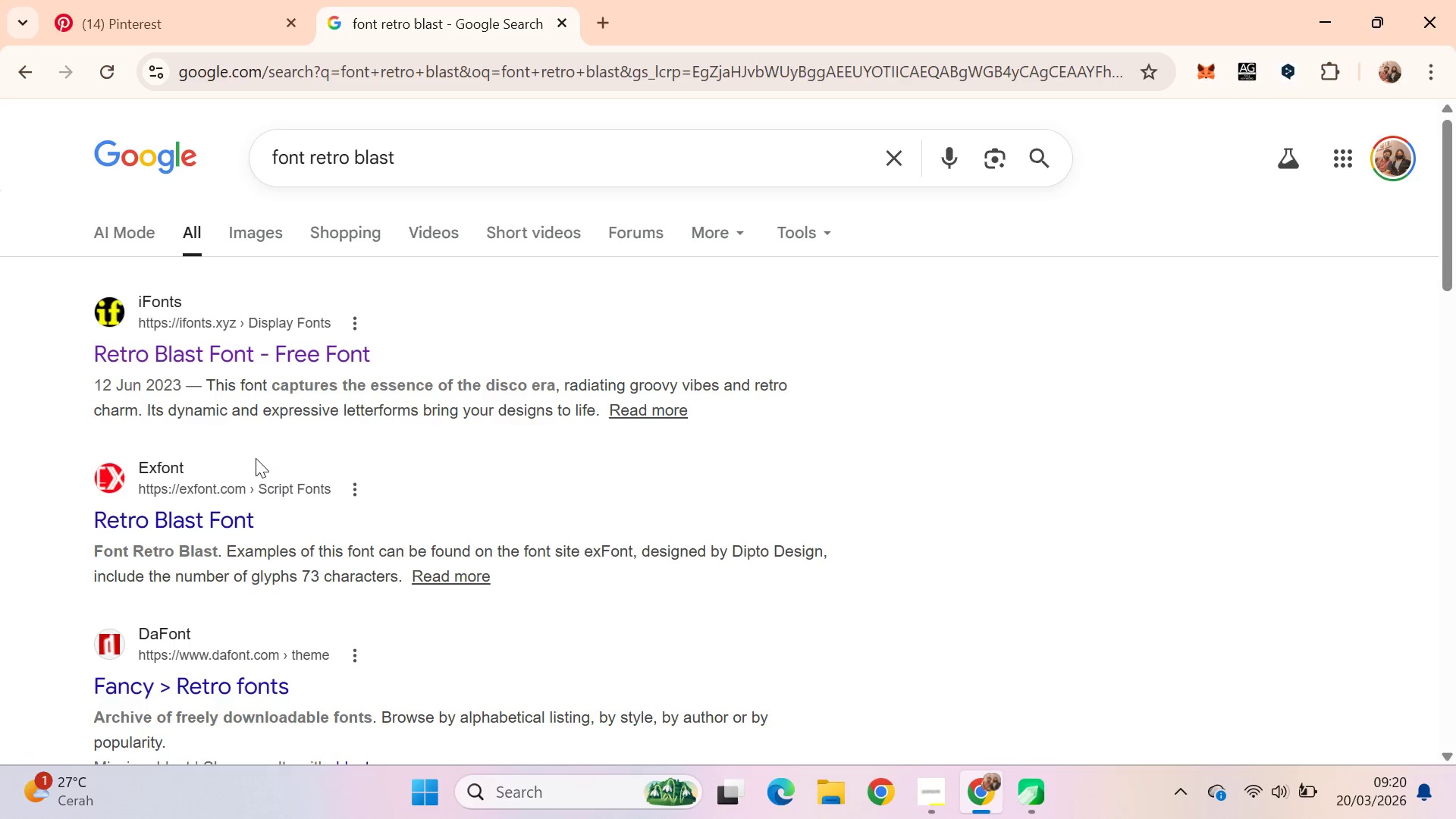 
hold_key(key=ControlLeft, duration=0.62)
left_click([198, 522])
 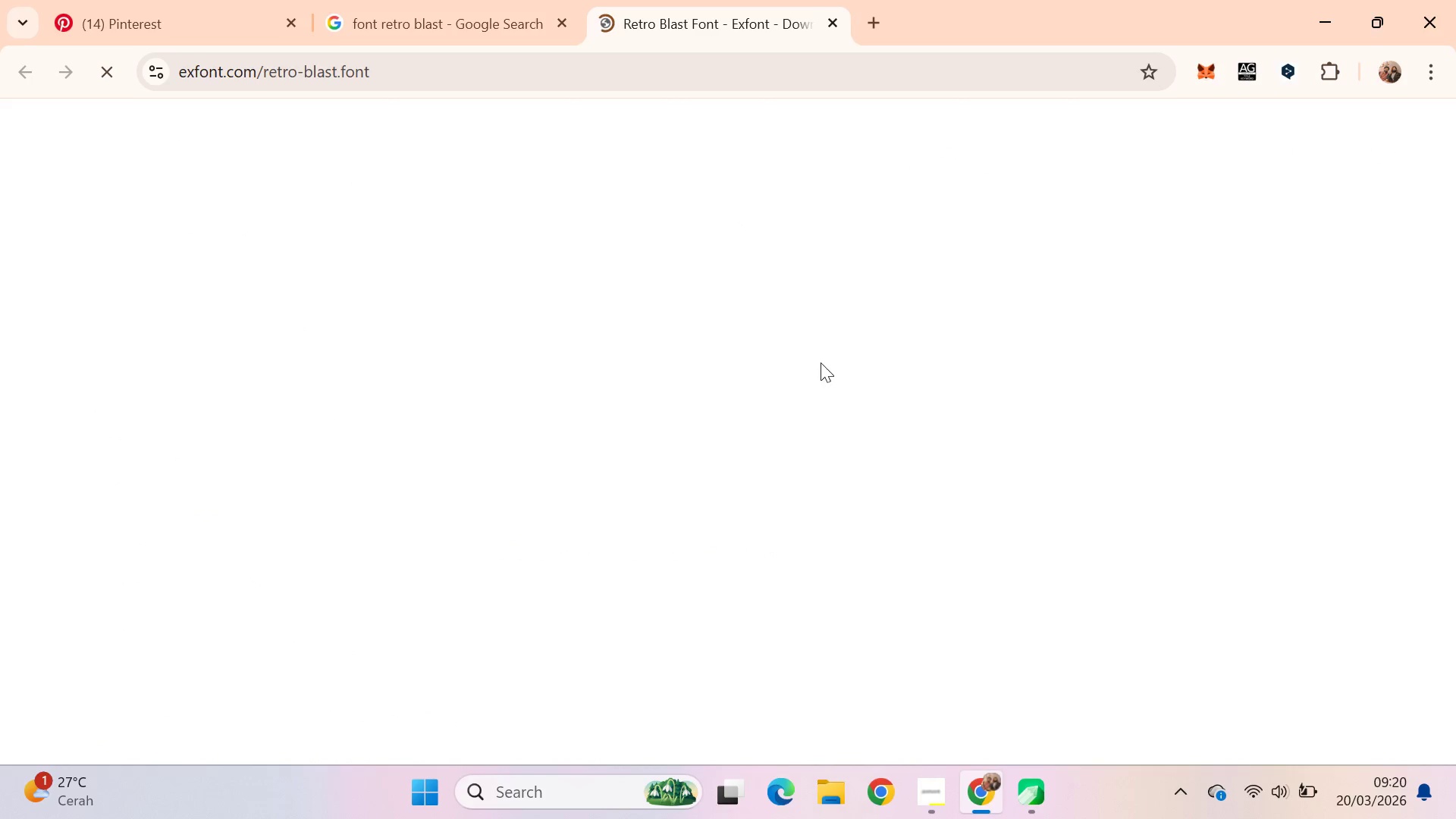 
scroll: coordinate [868, 351], scroll_direction: down, amount: 6.0
 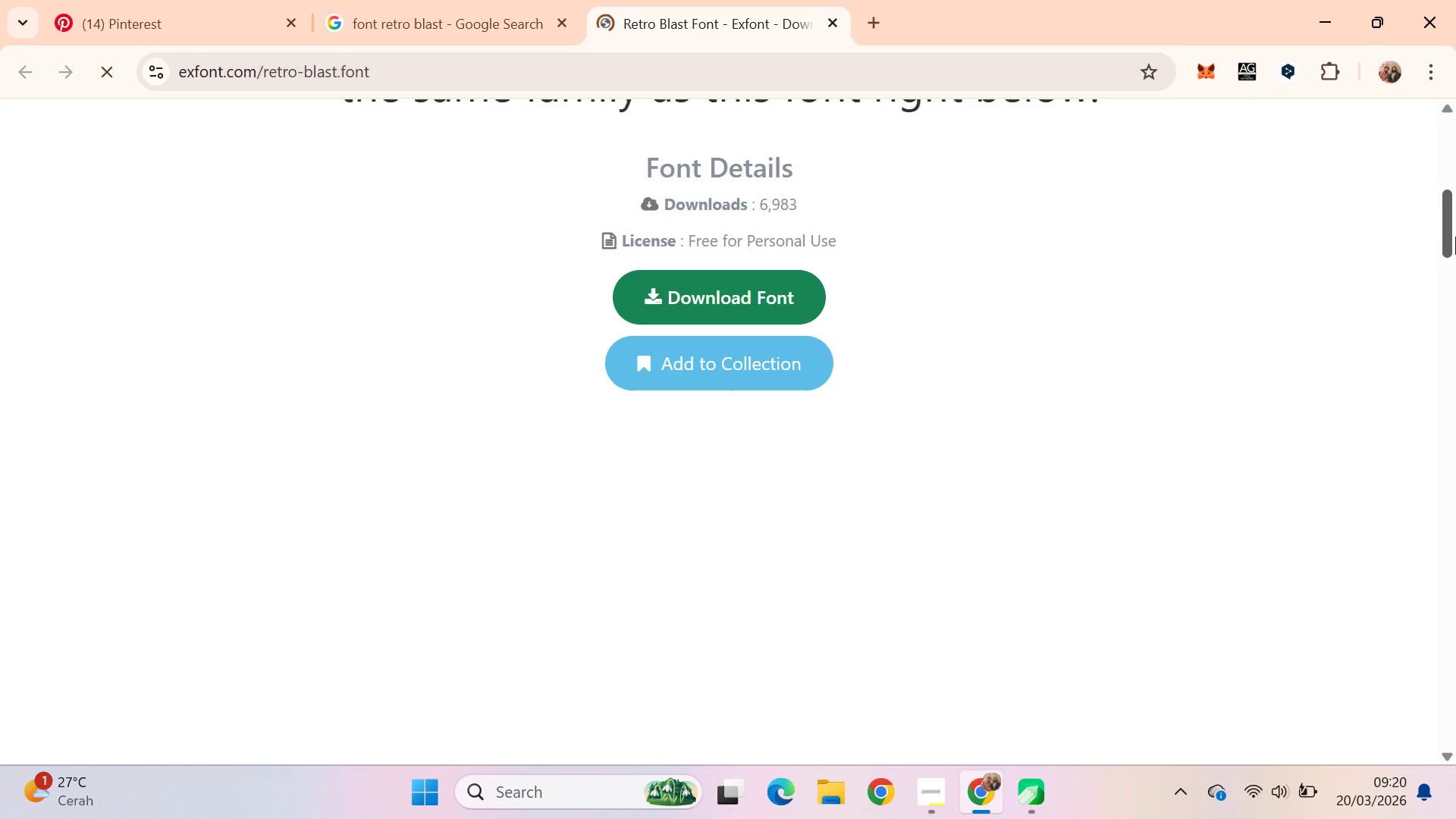 
left_click_drag(start_coordinate=[1455, 219], to_coordinate=[1455, 281])
 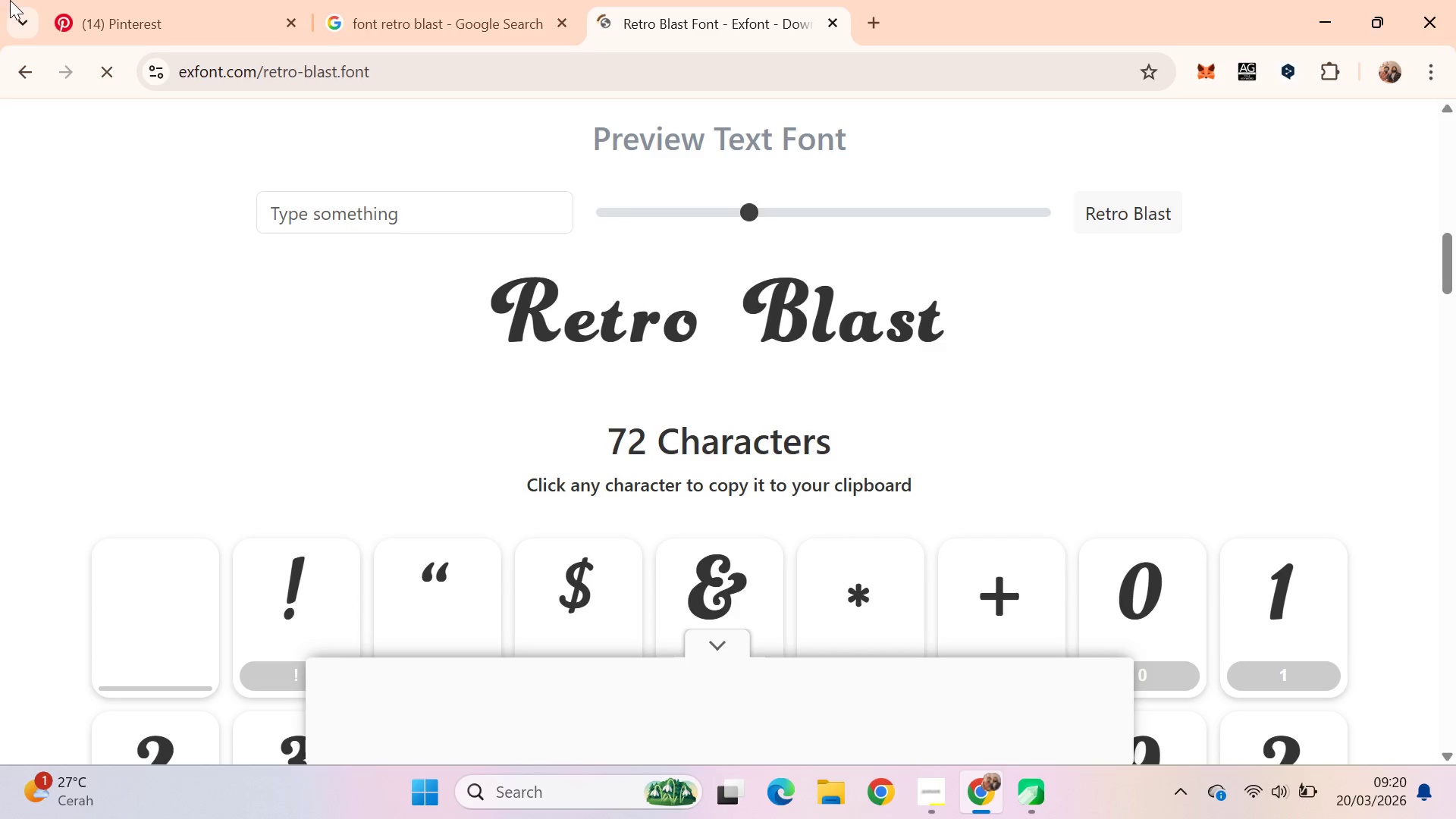 
left_click_drag(start_coordinate=[10, 0], to_coordinate=[19, 0])
 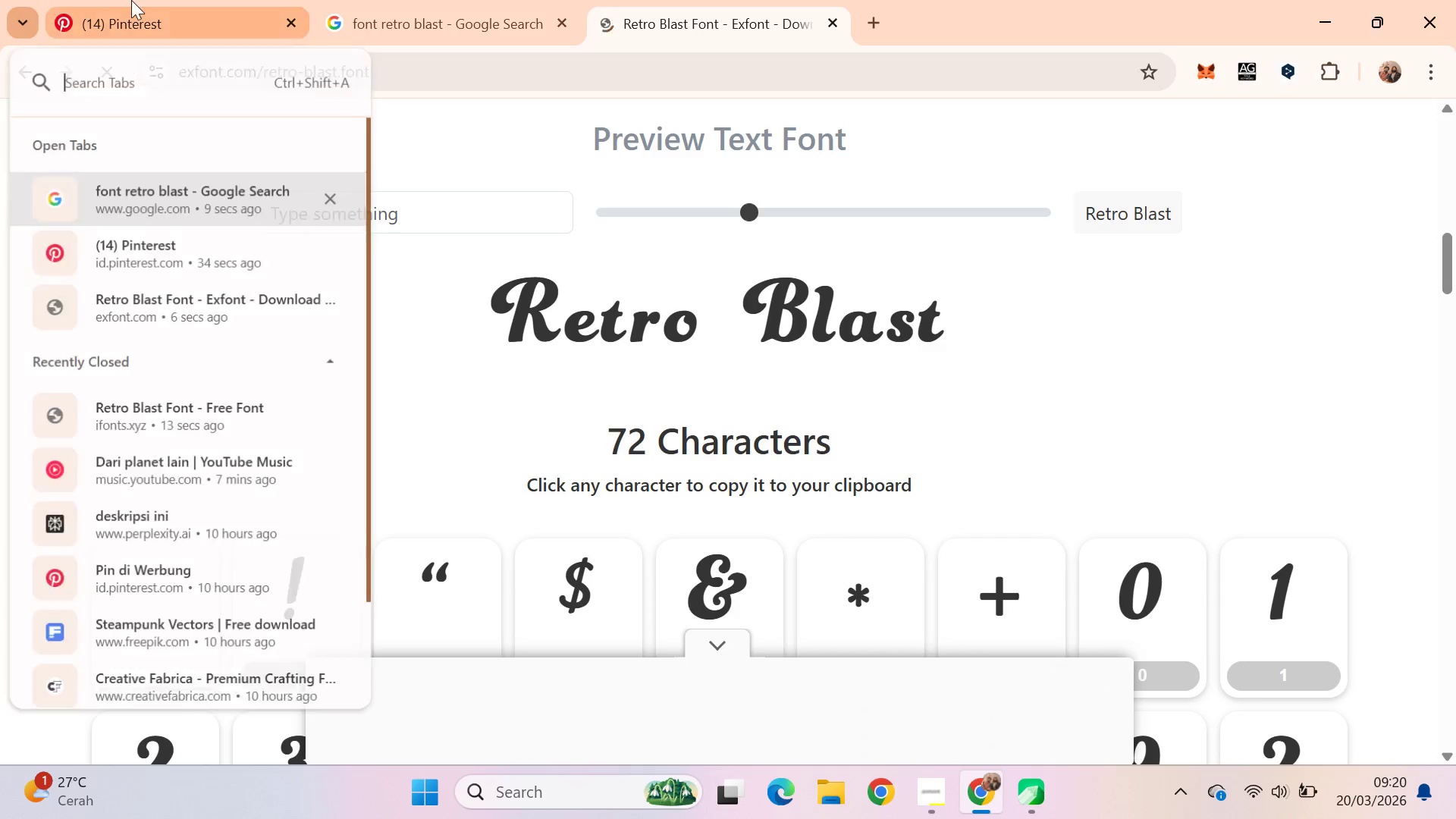 
left_click([132, 0])
 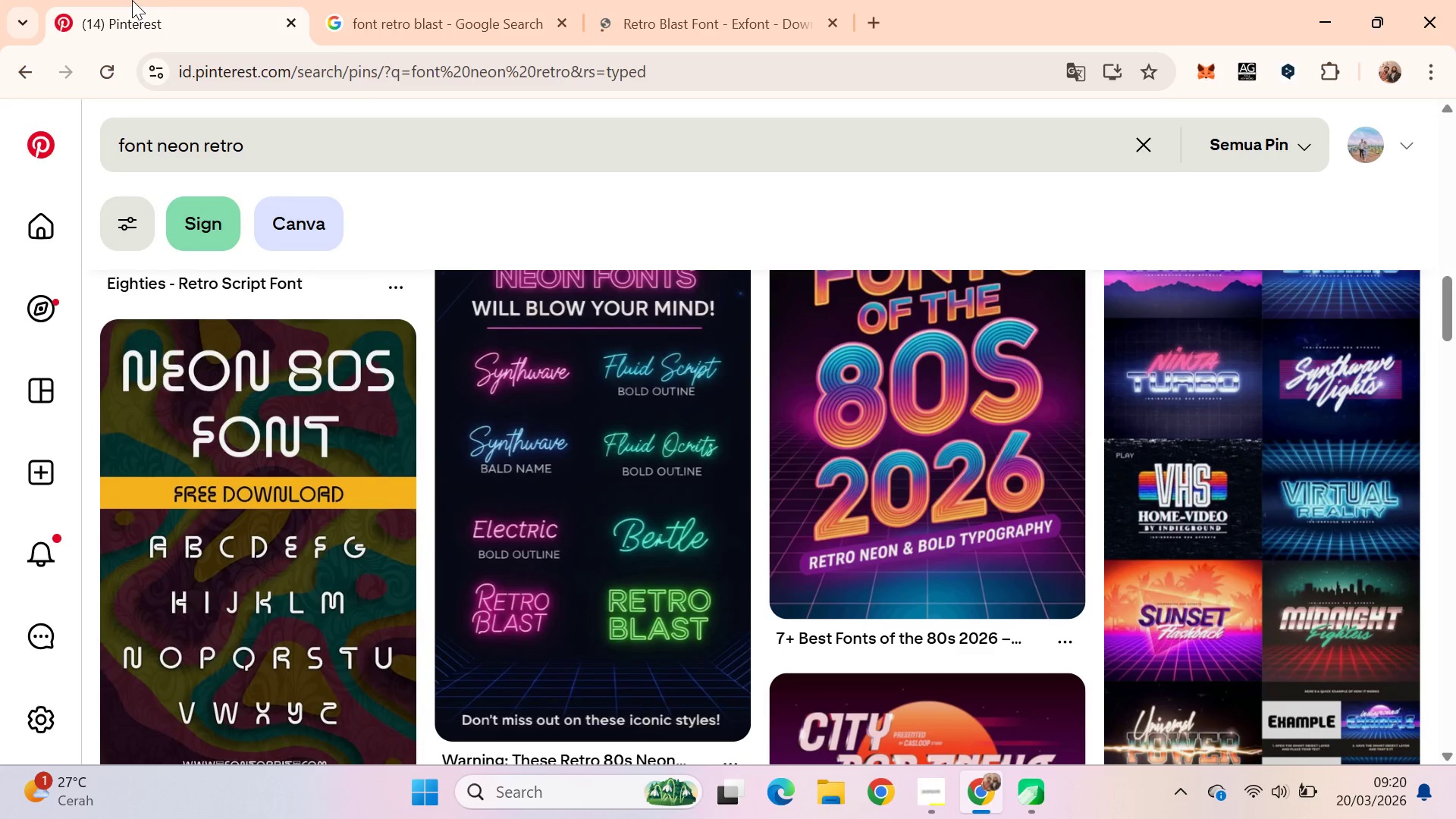 
wait(6.64)
 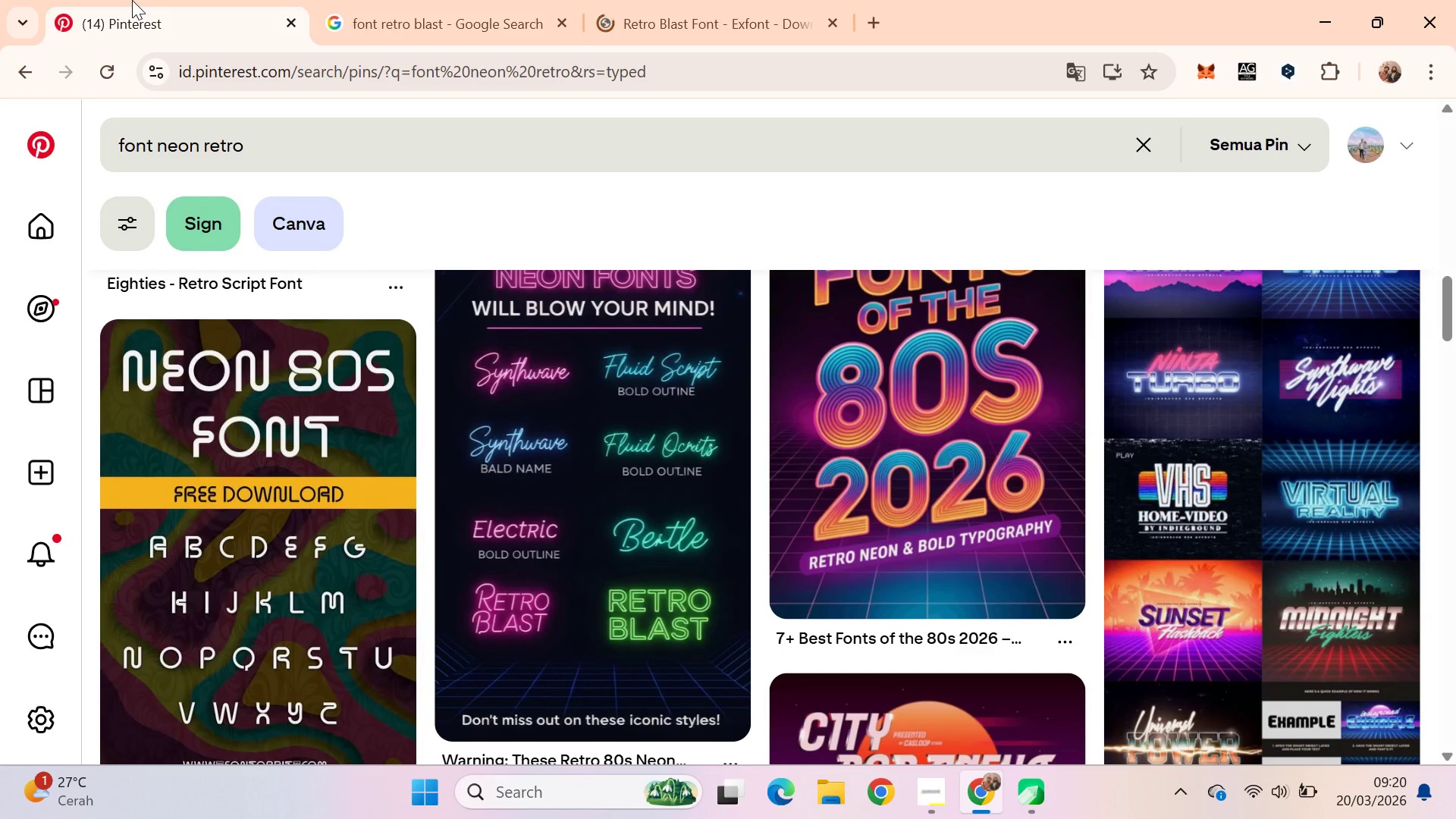 
left_click_drag(start_coordinate=[1455, 306], to_coordinate=[1455, 434])
 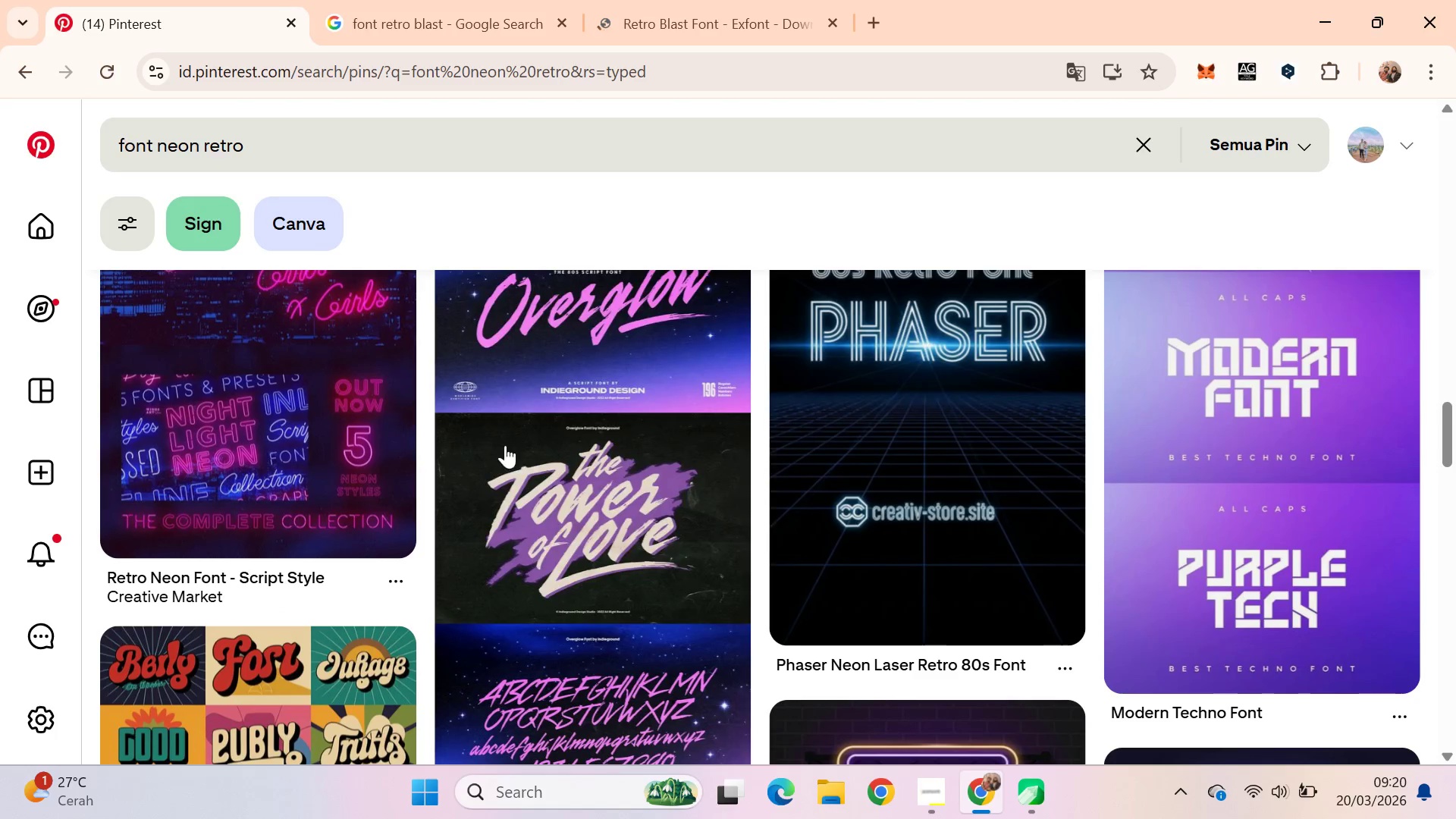 
hold_key(key=ControlLeft, duration=0.53)
 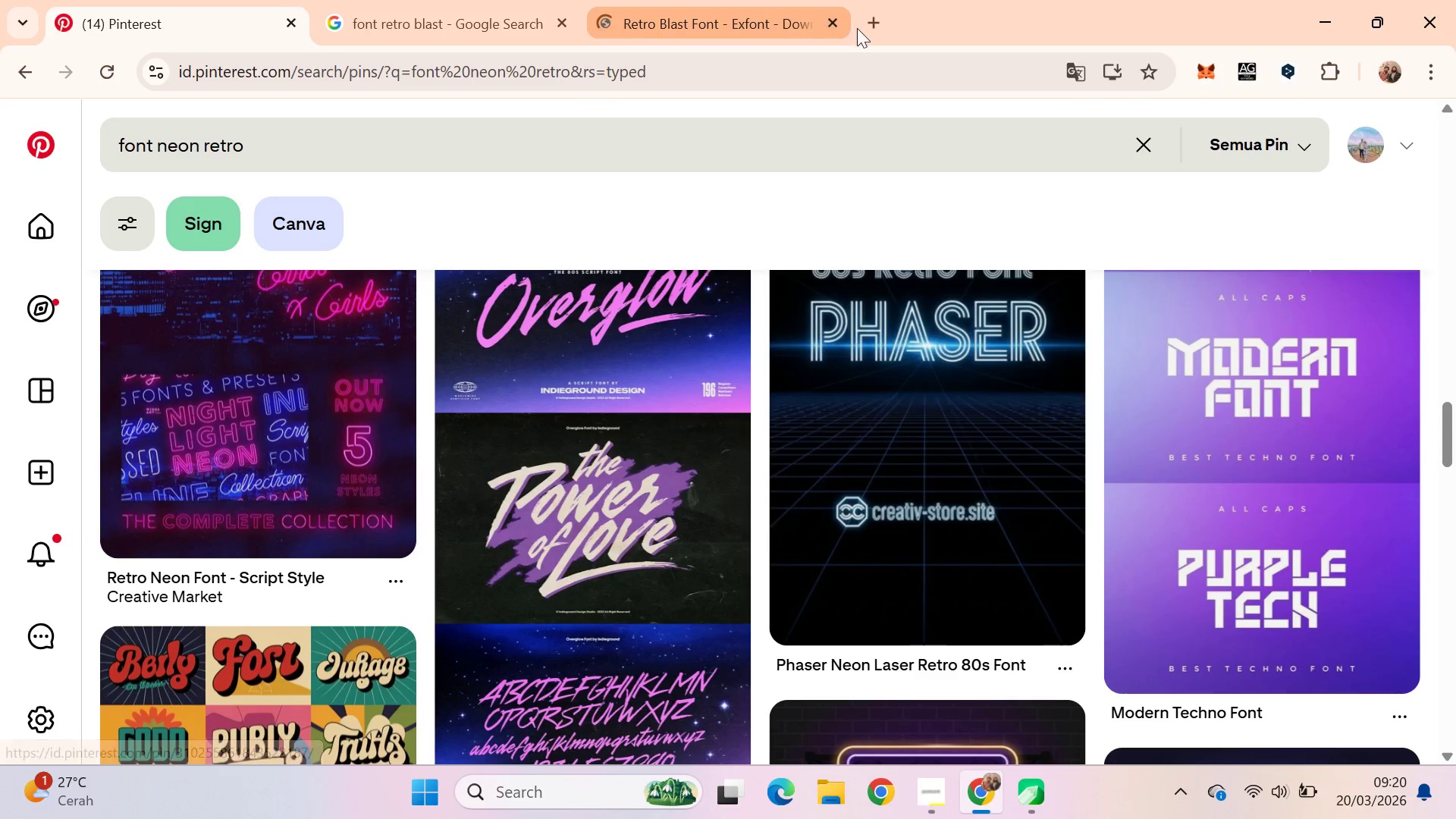 
left_click([869, 32])
 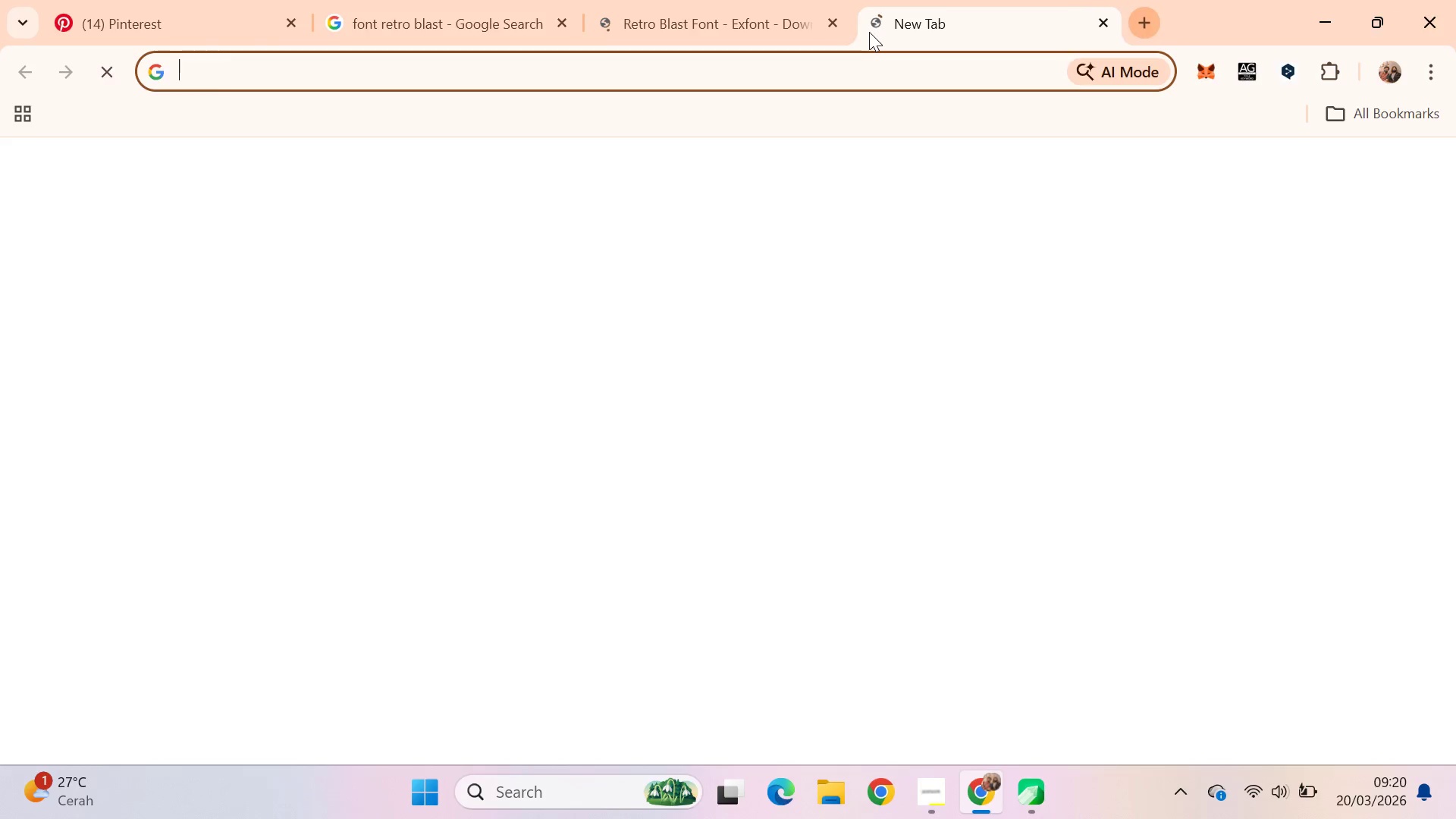 
type(cre)
 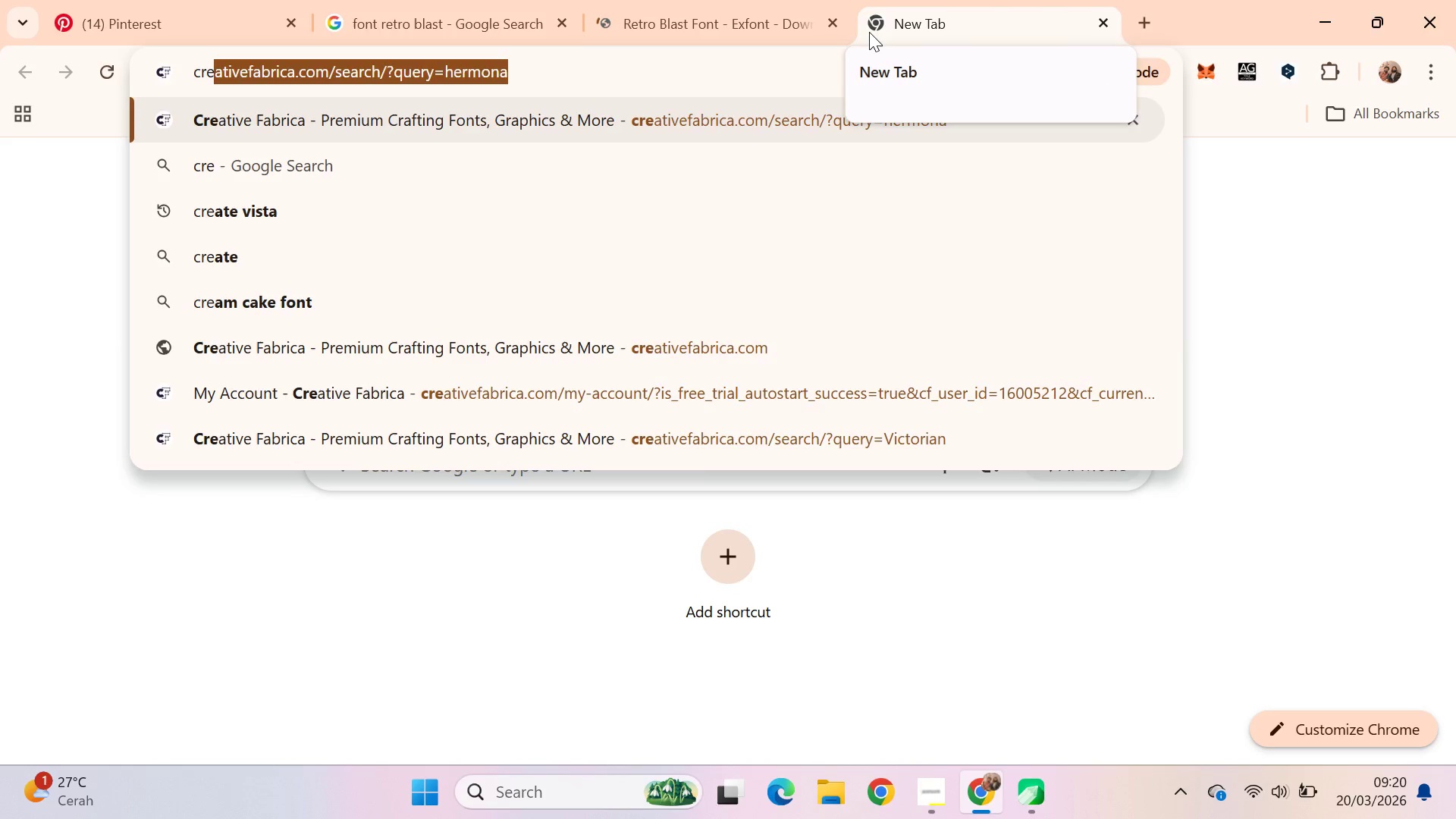 
key(Enter)
 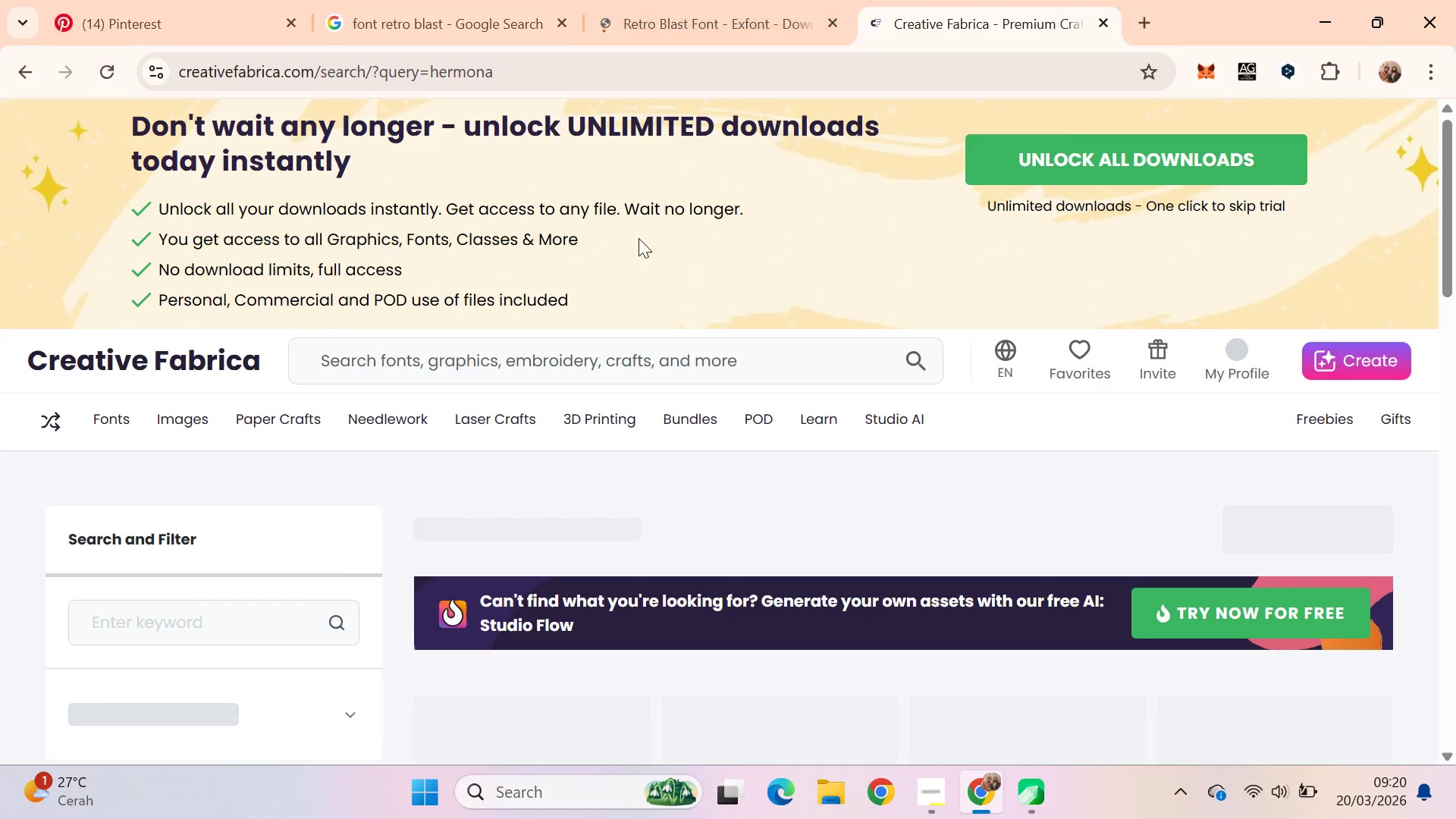 
left_click([689, 386])
 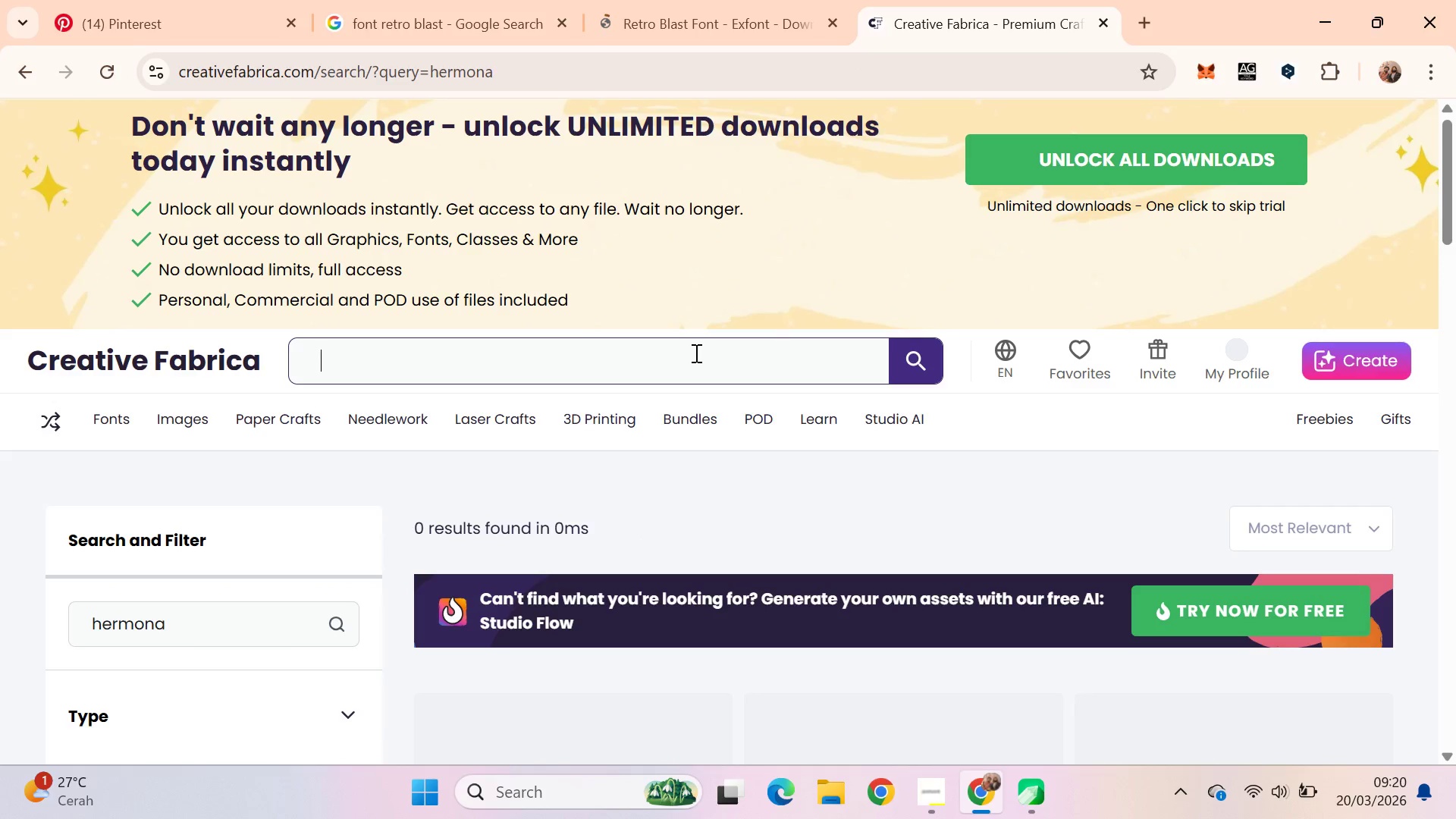 
type(neon retro)
 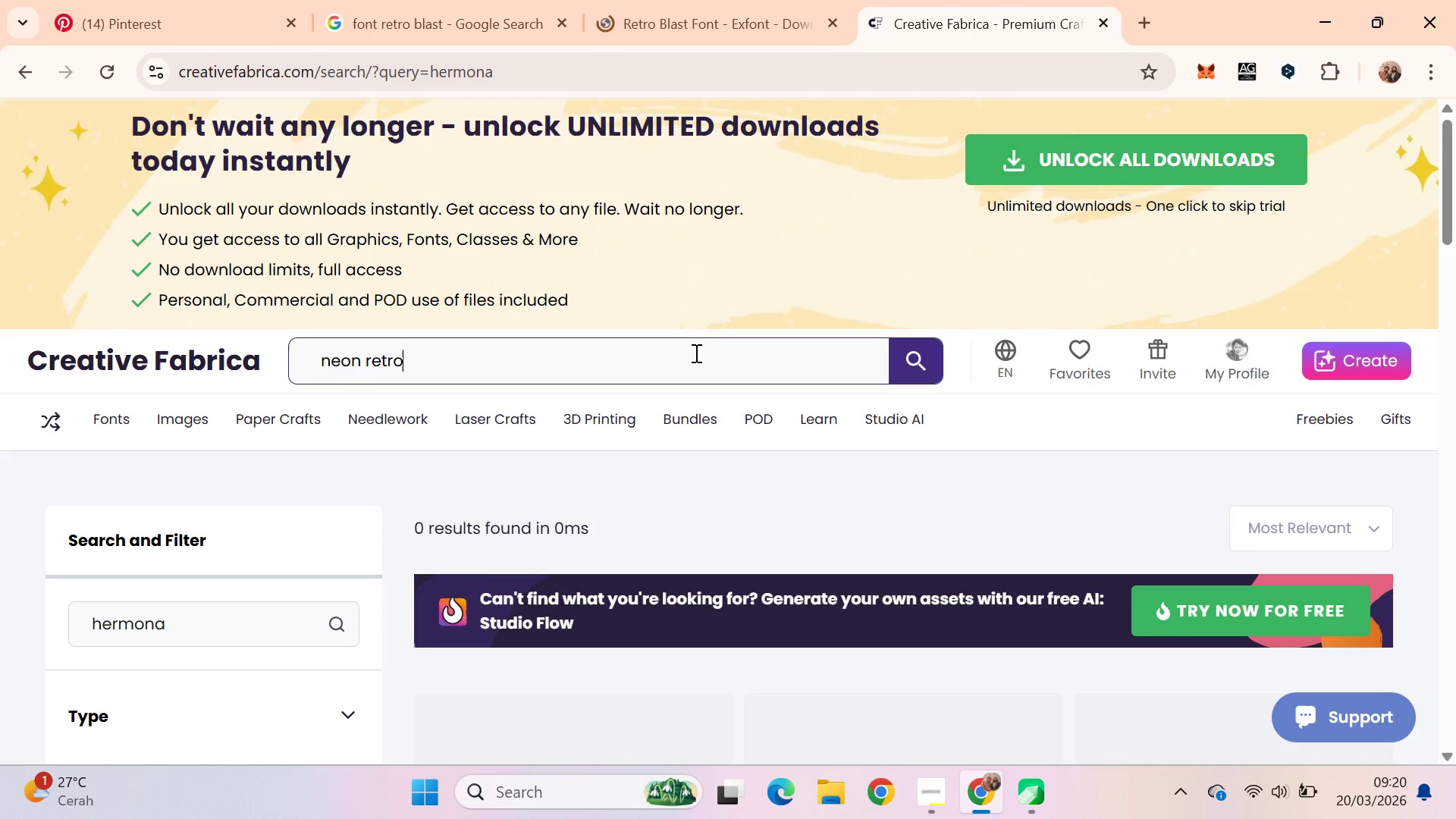 
key(Enter)
 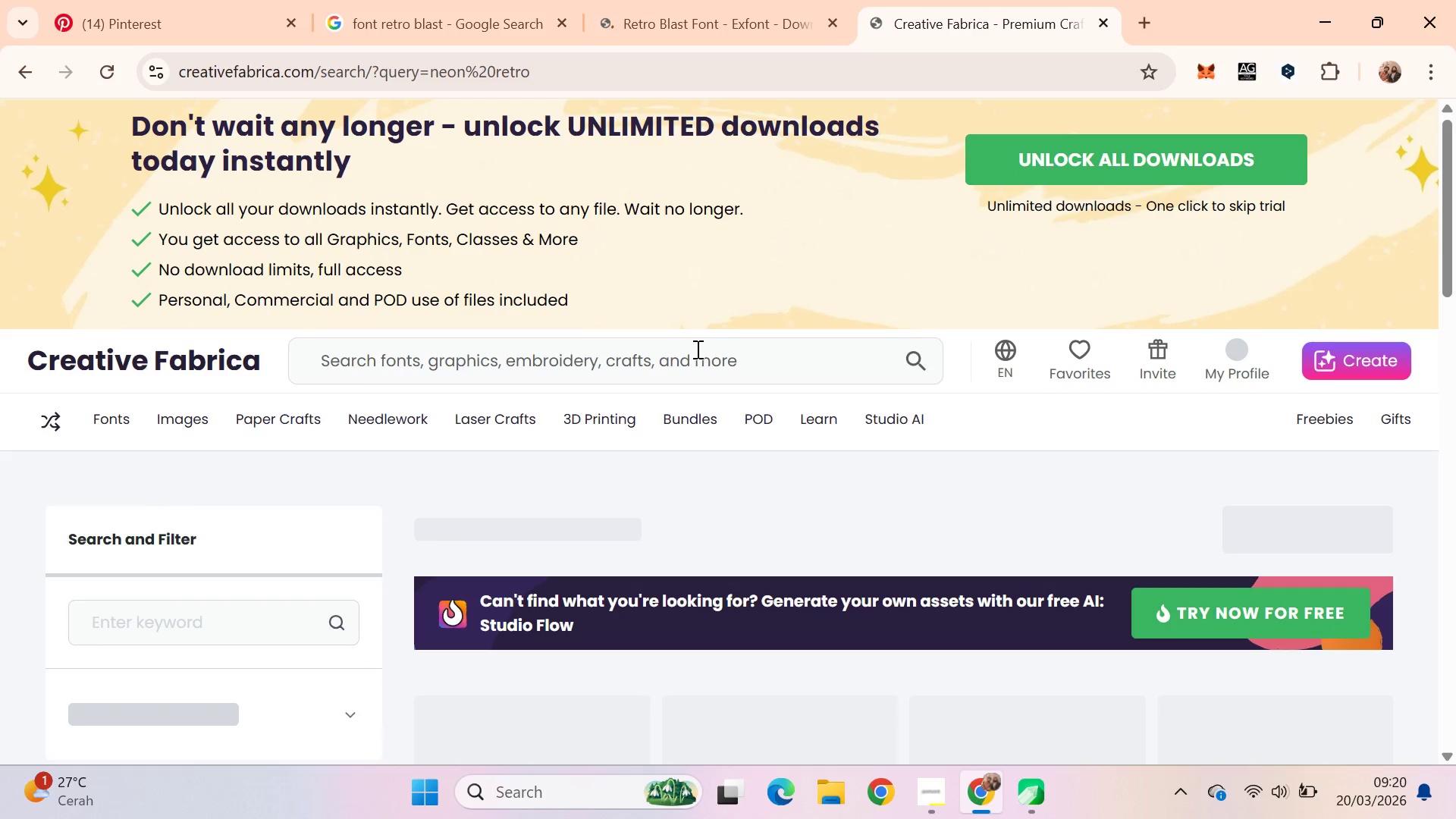 
left_click([640, 0])
 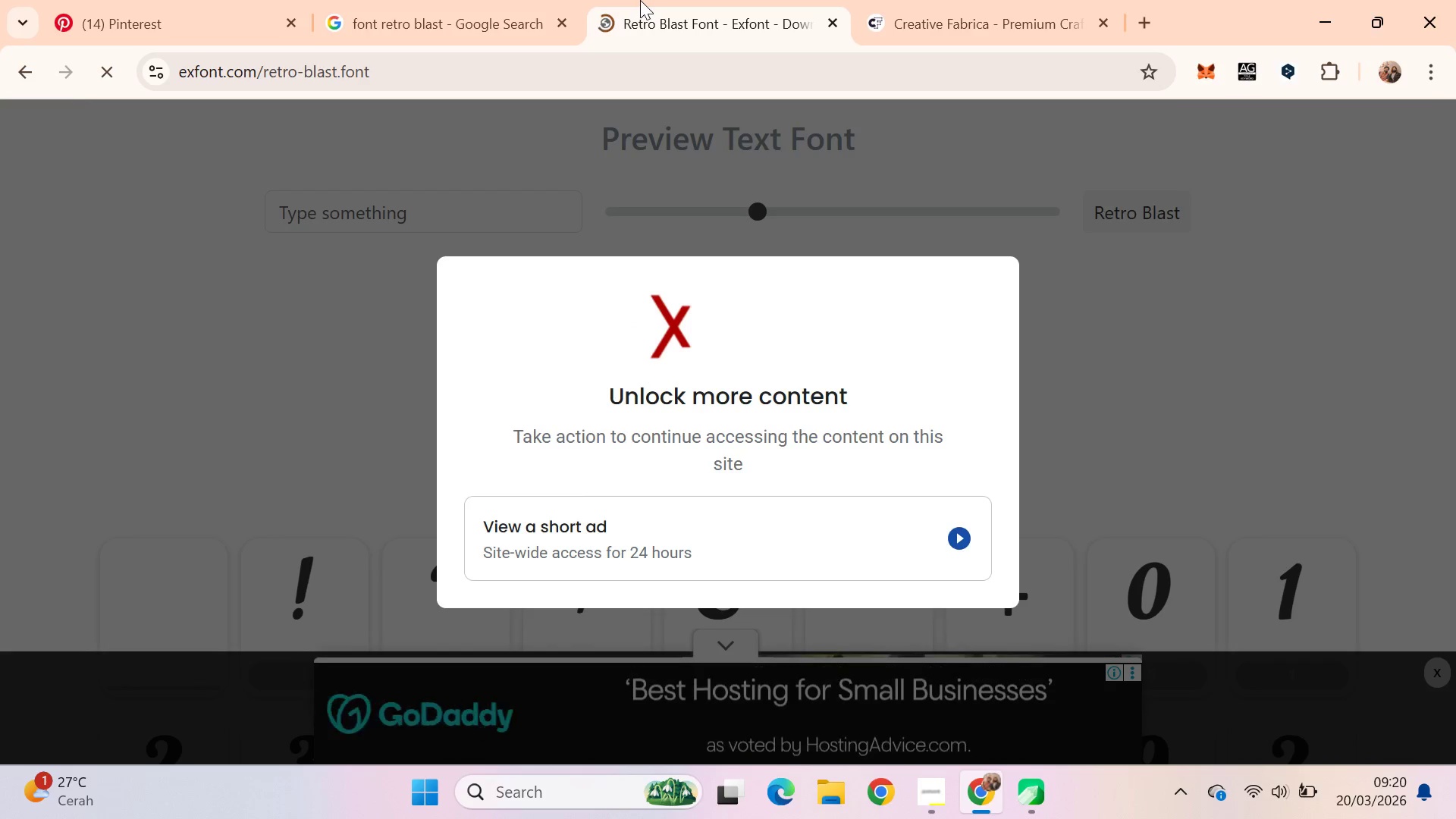 
key(Control+ControlLeft)
 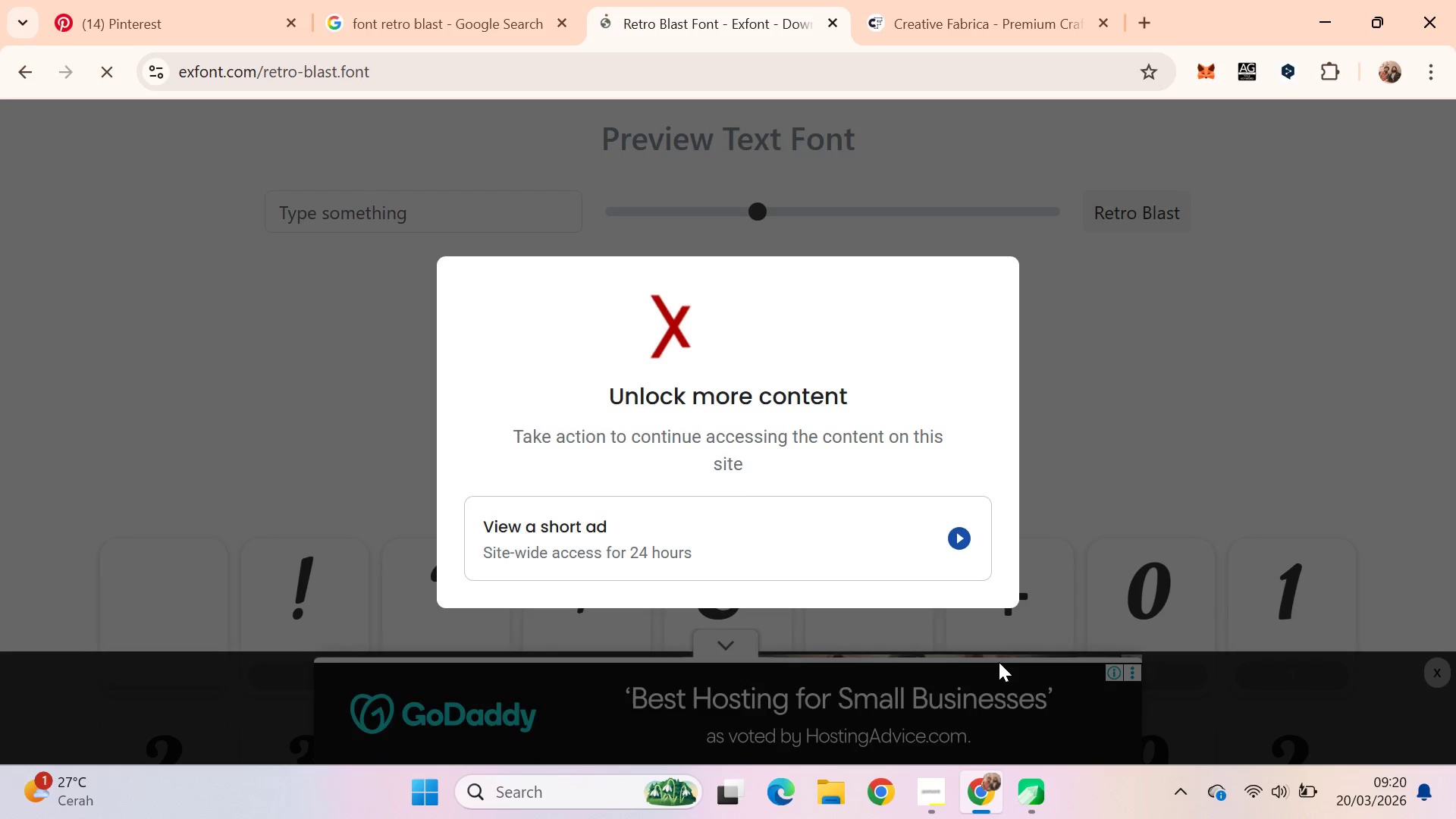 
key(Control+ControlLeft)
 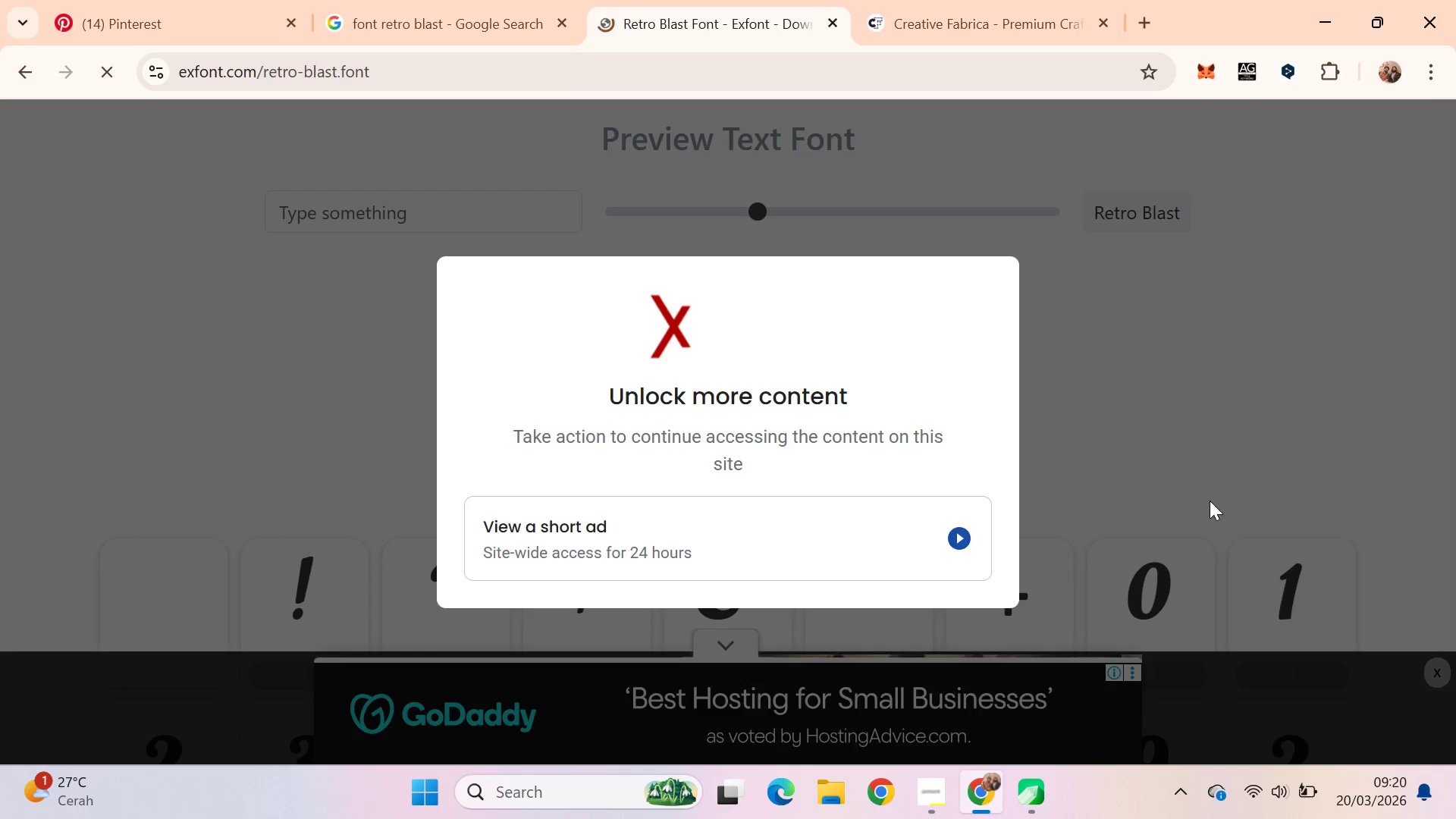 
key(Control+W)
 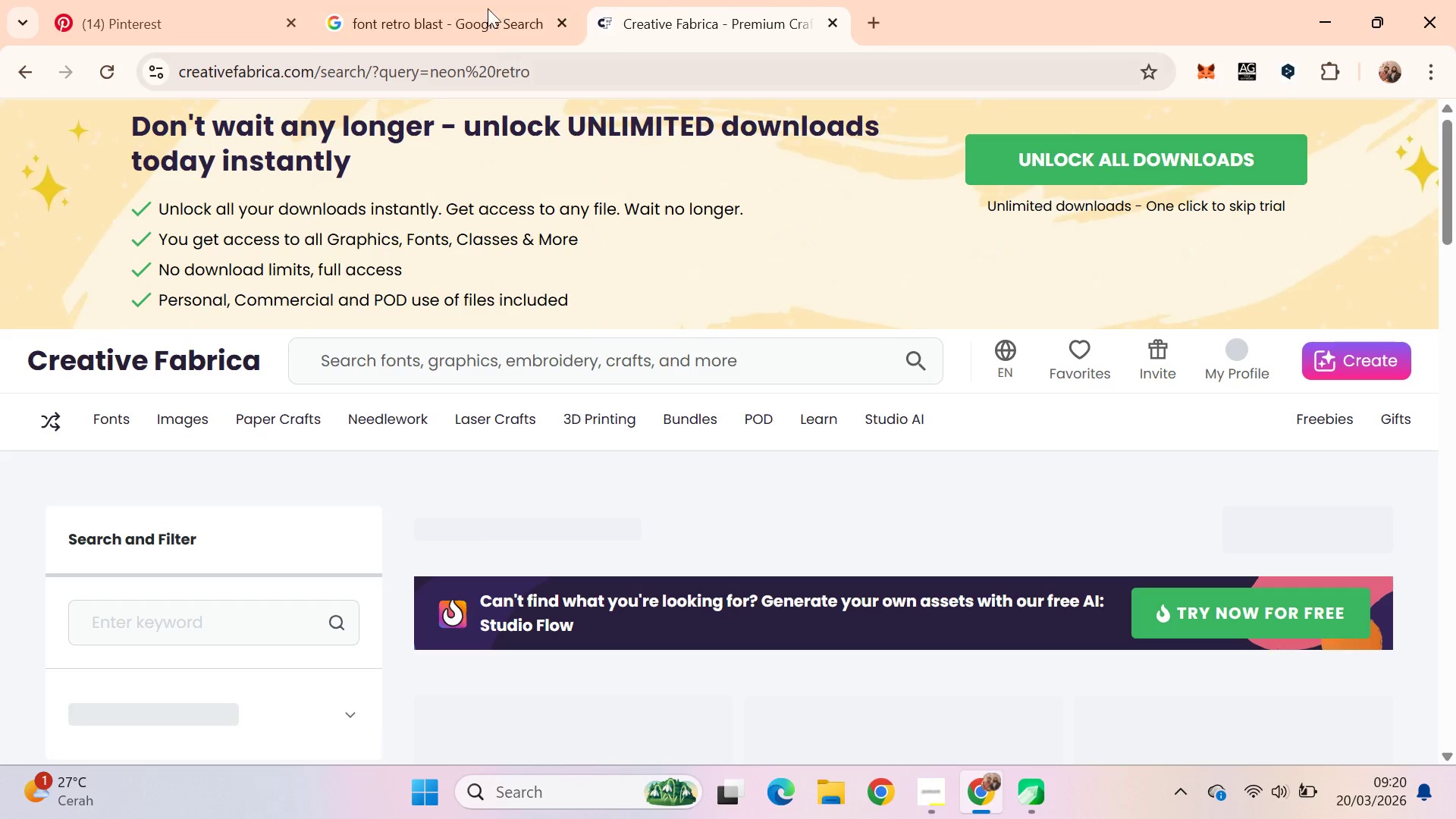 
left_click([485, 0])
 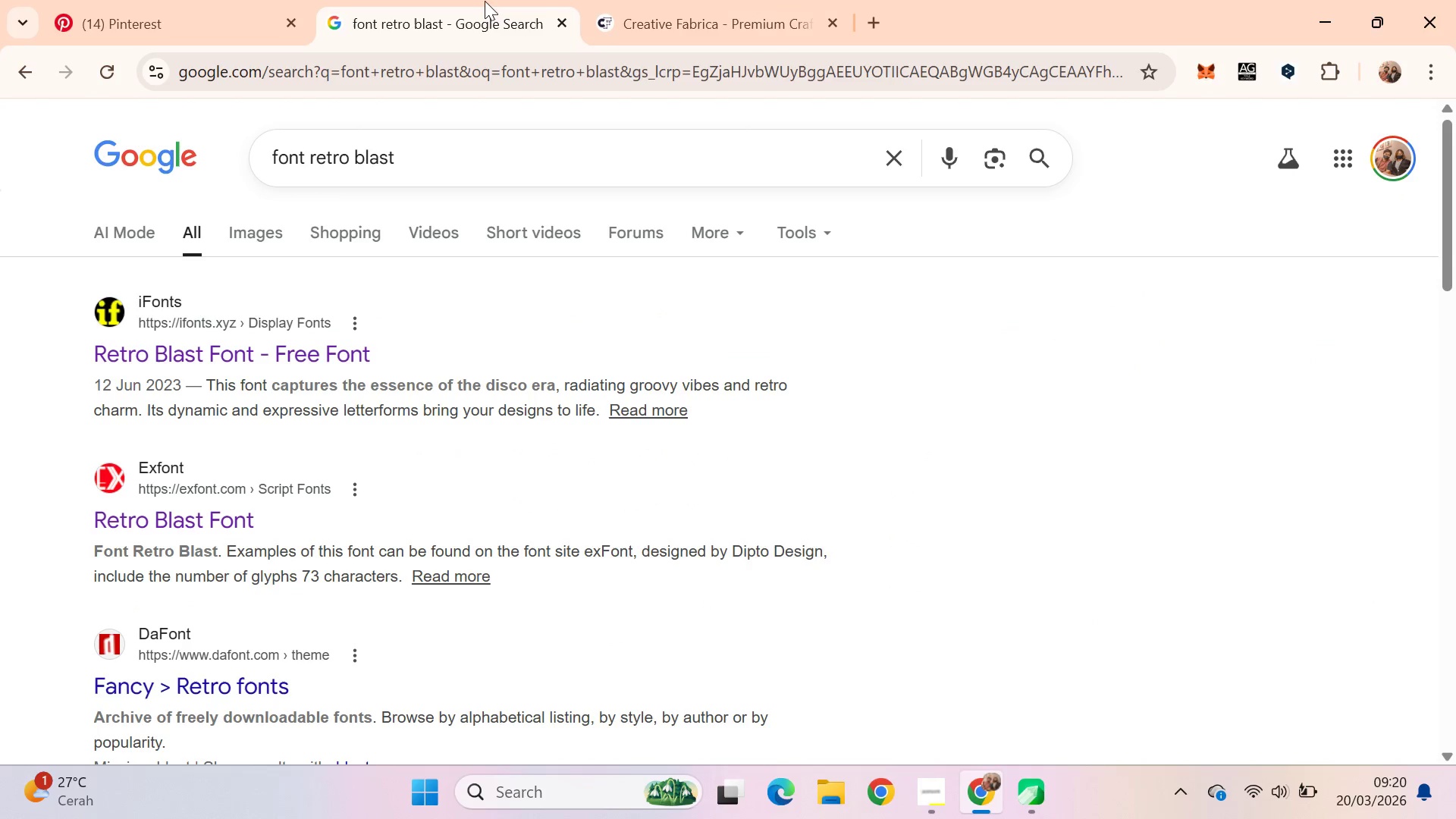 
key(Control+ControlLeft)
 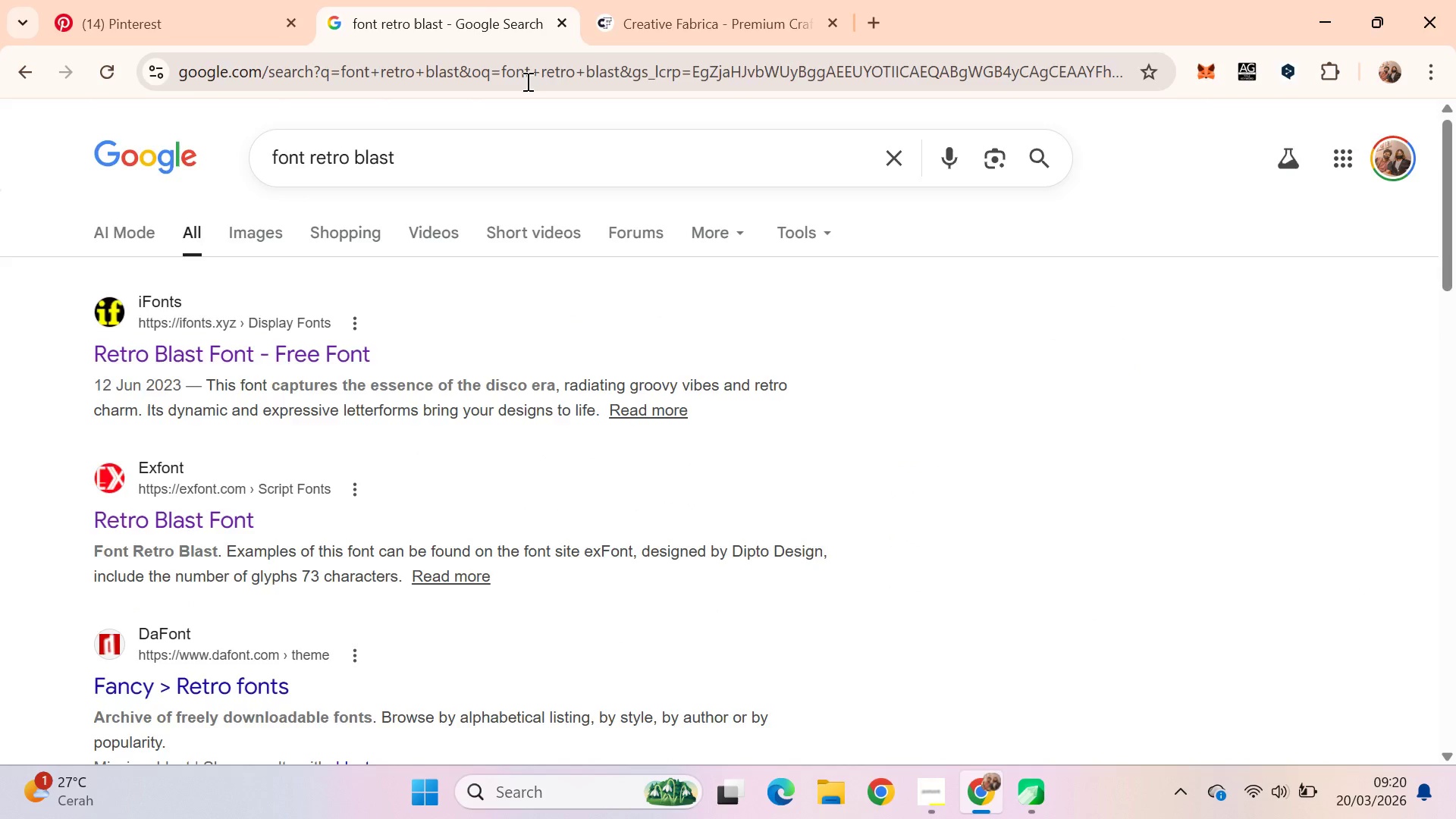 
key(Control+W)
 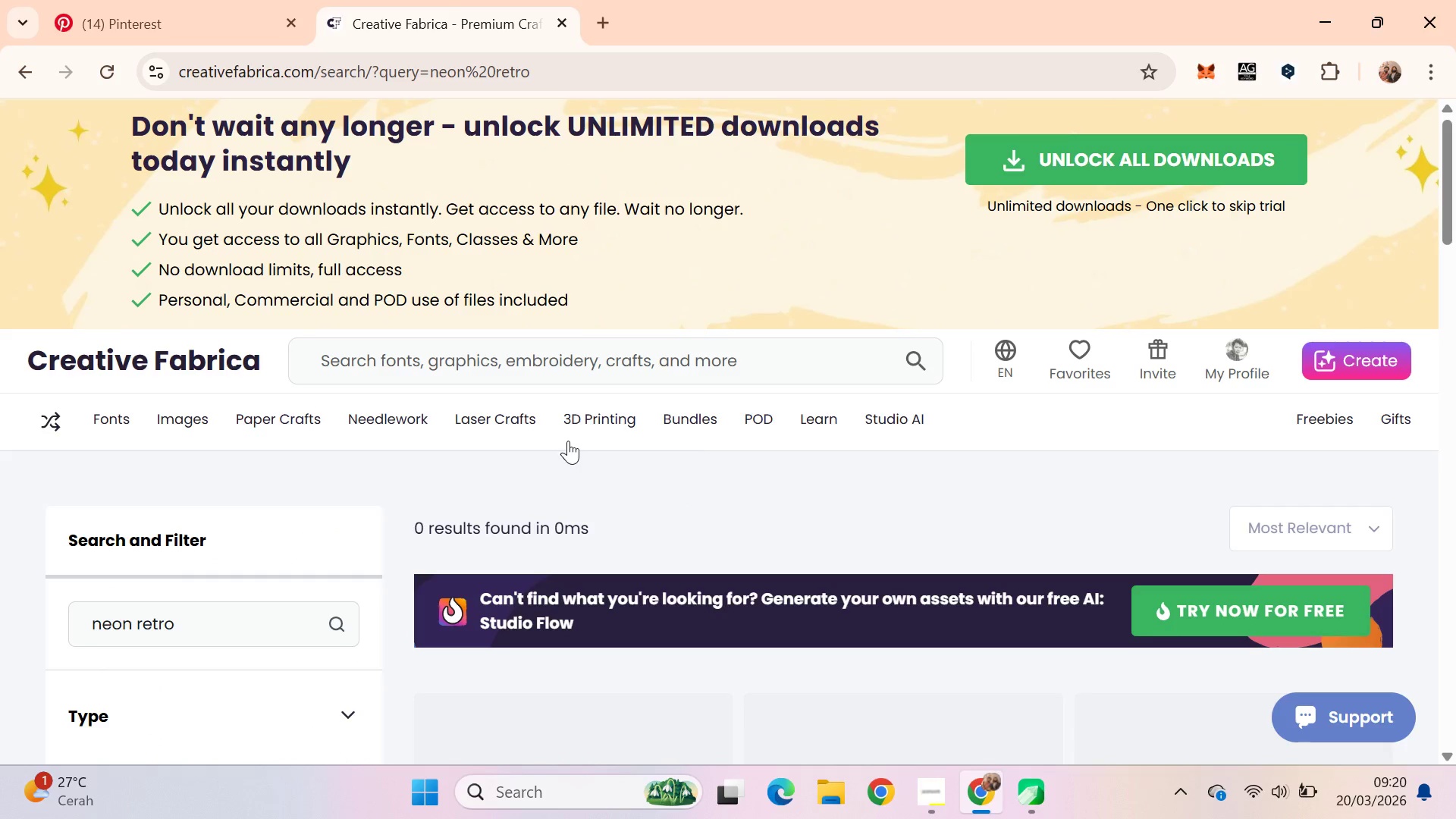 
scroll: coordinate [777, 418], scroll_direction: down, amount: 1.0
 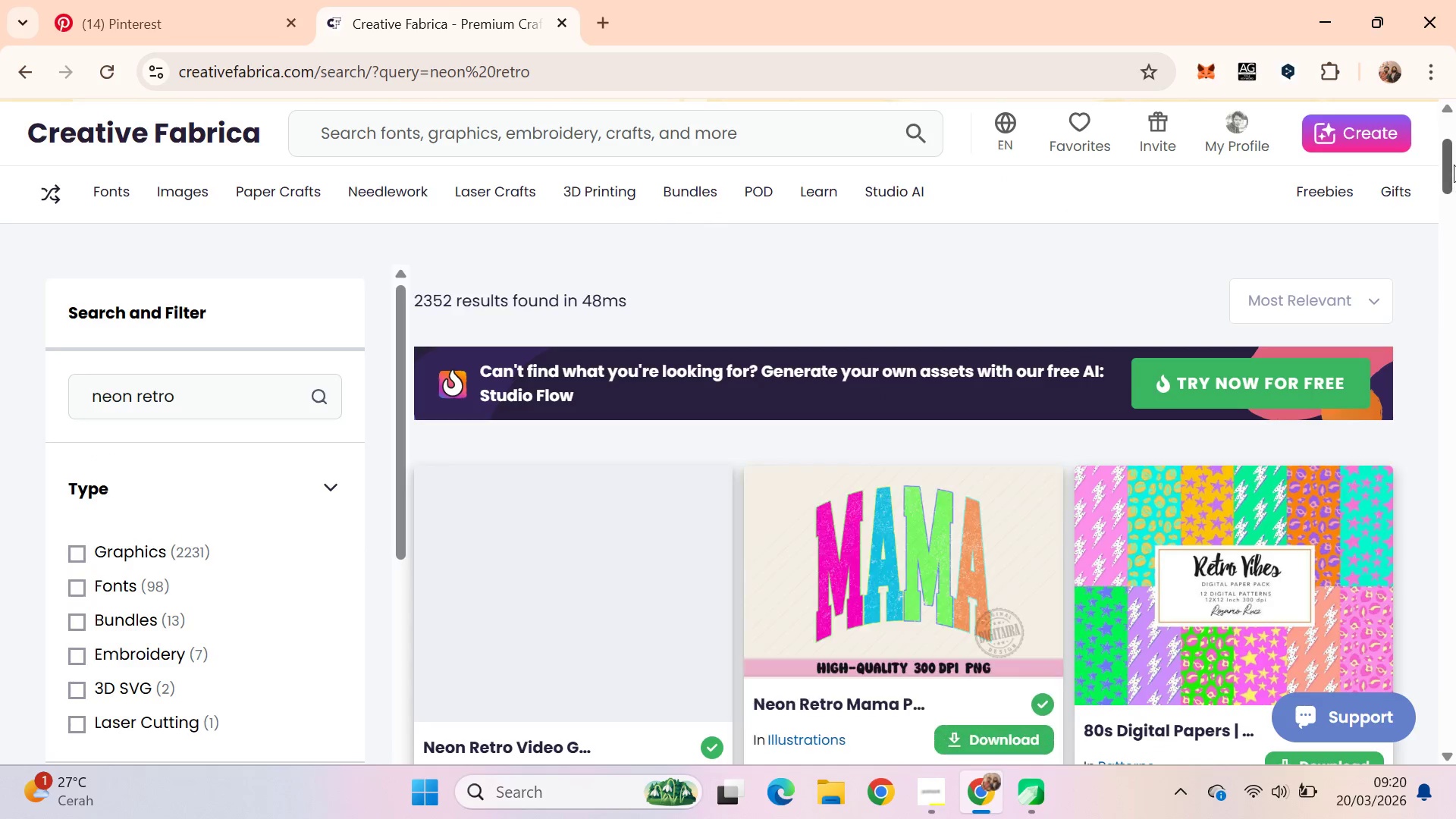 
left_click_drag(start_coordinate=[1454, 157], to_coordinate=[1451, 181])
 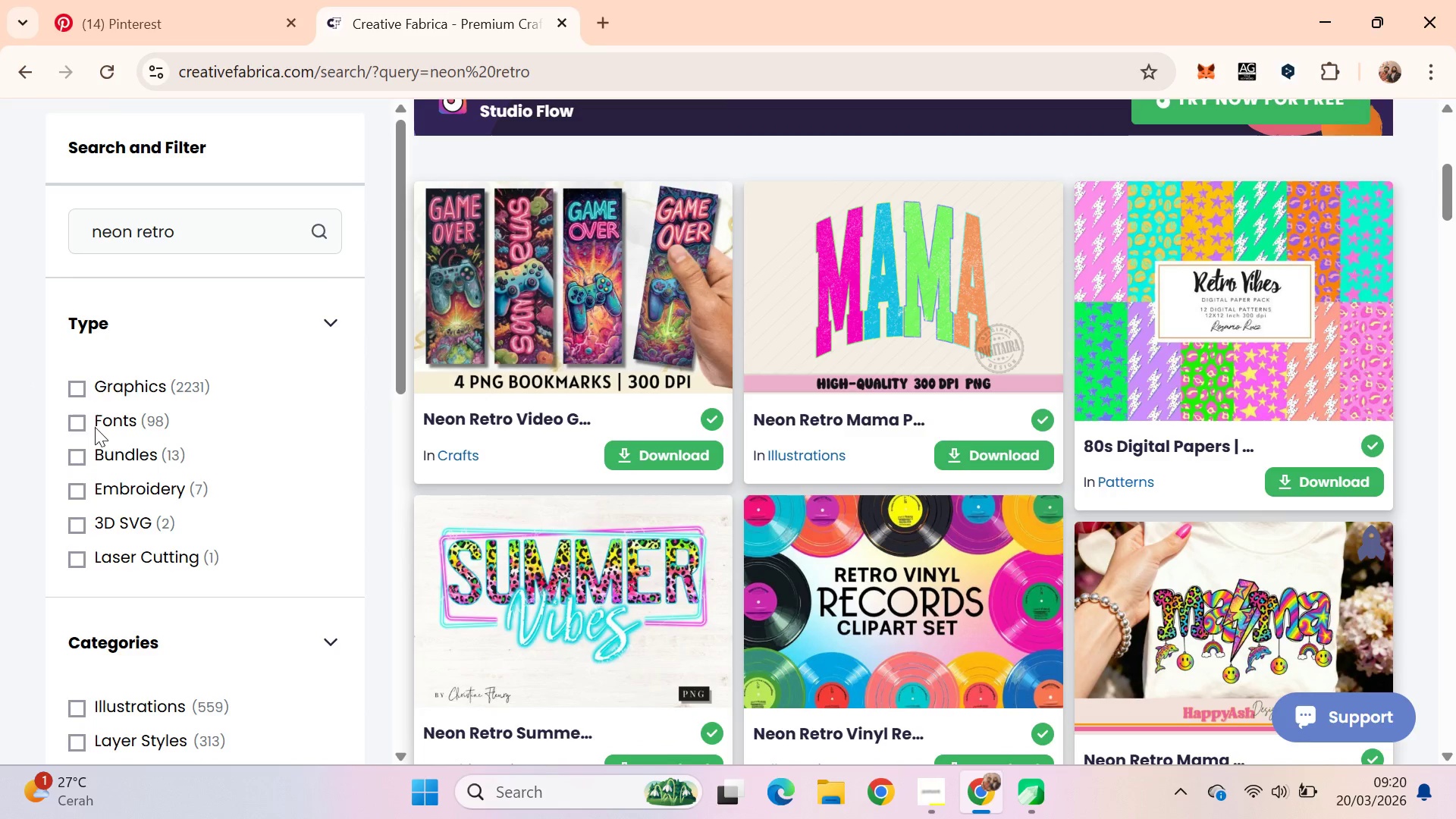 
left_click([95, 427])
 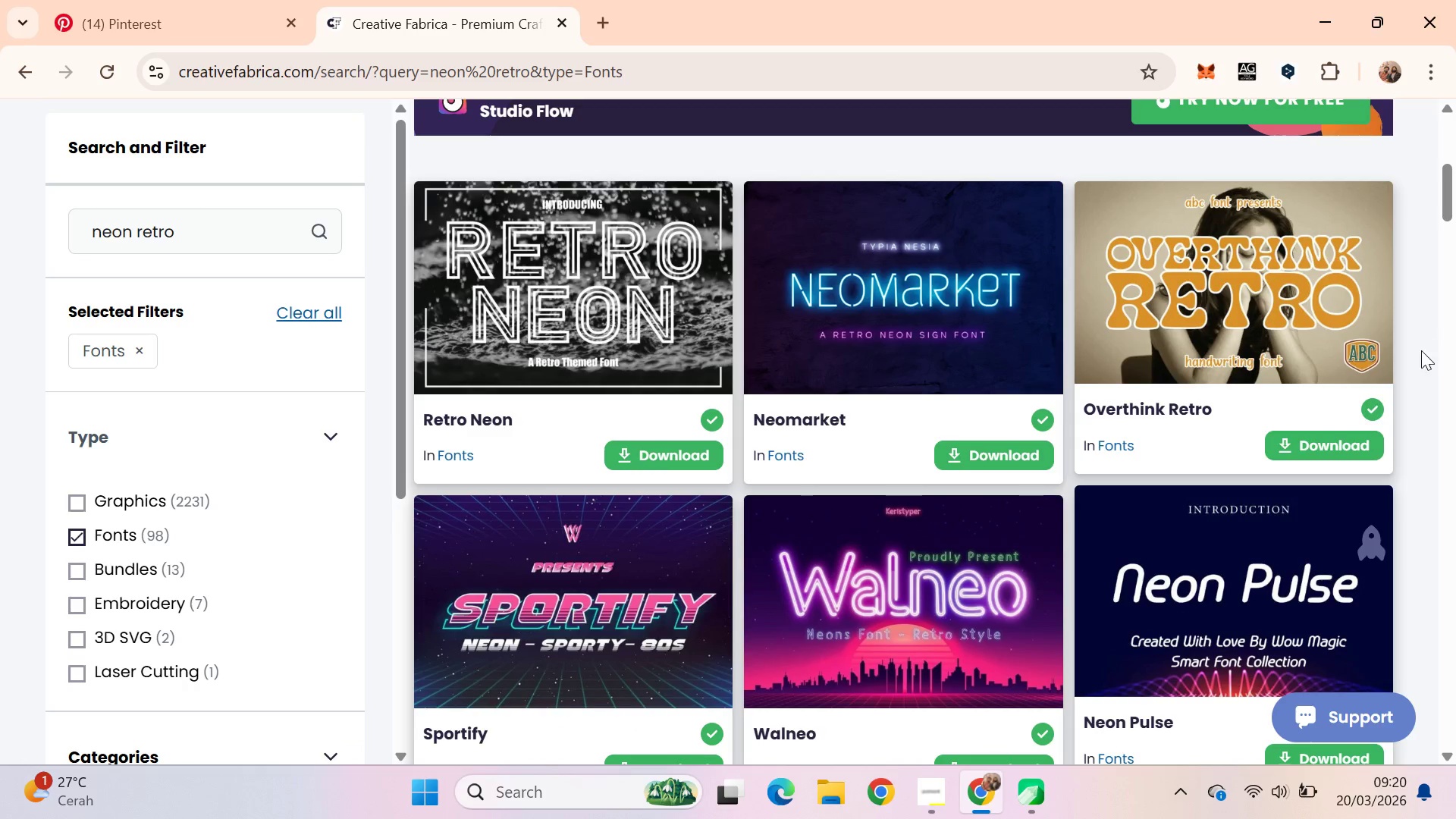 
left_click_drag(start_coordinate=[1454, 190], to_coordinate=[1454, 616])
 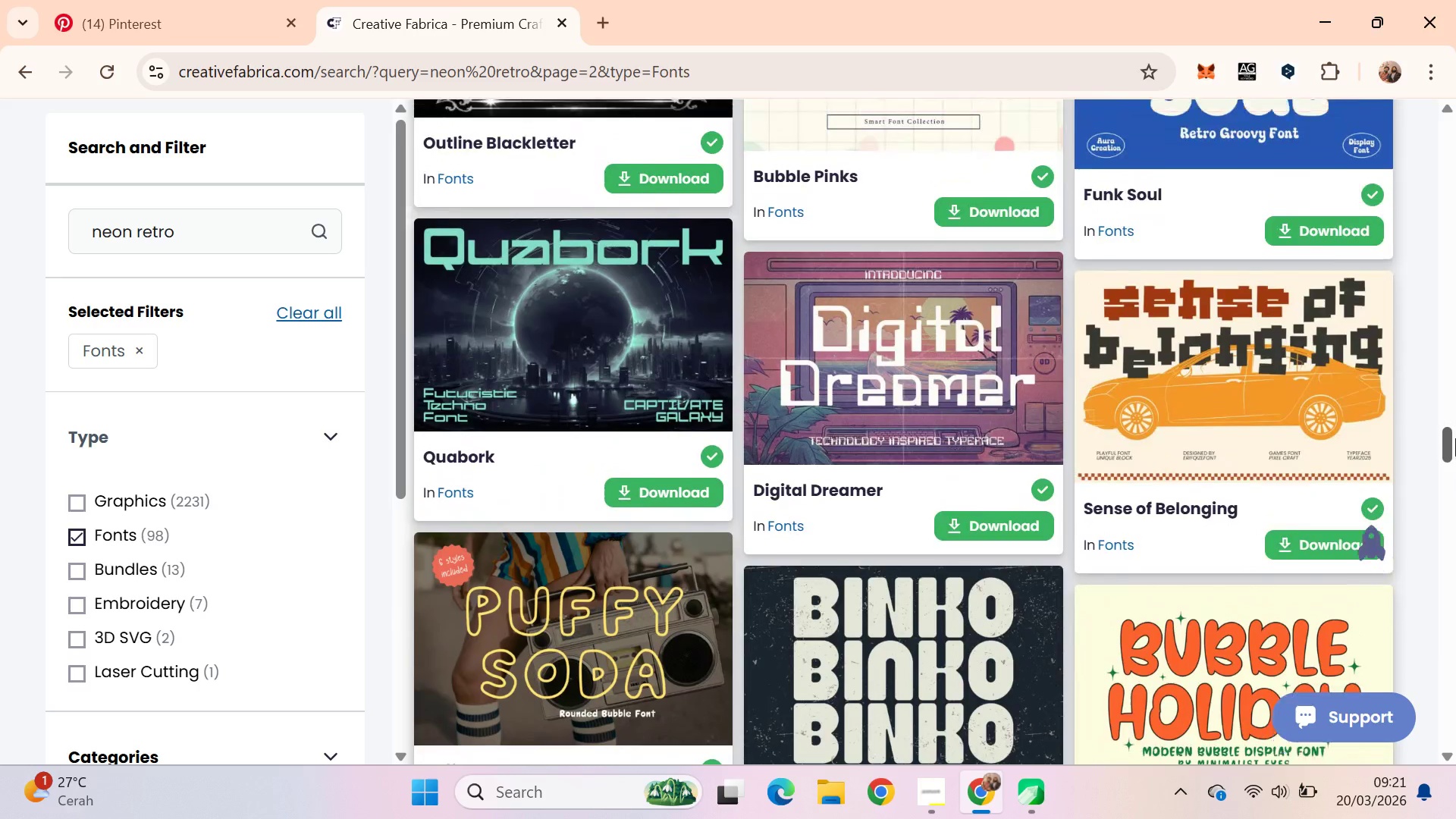 
wait(25.94)
 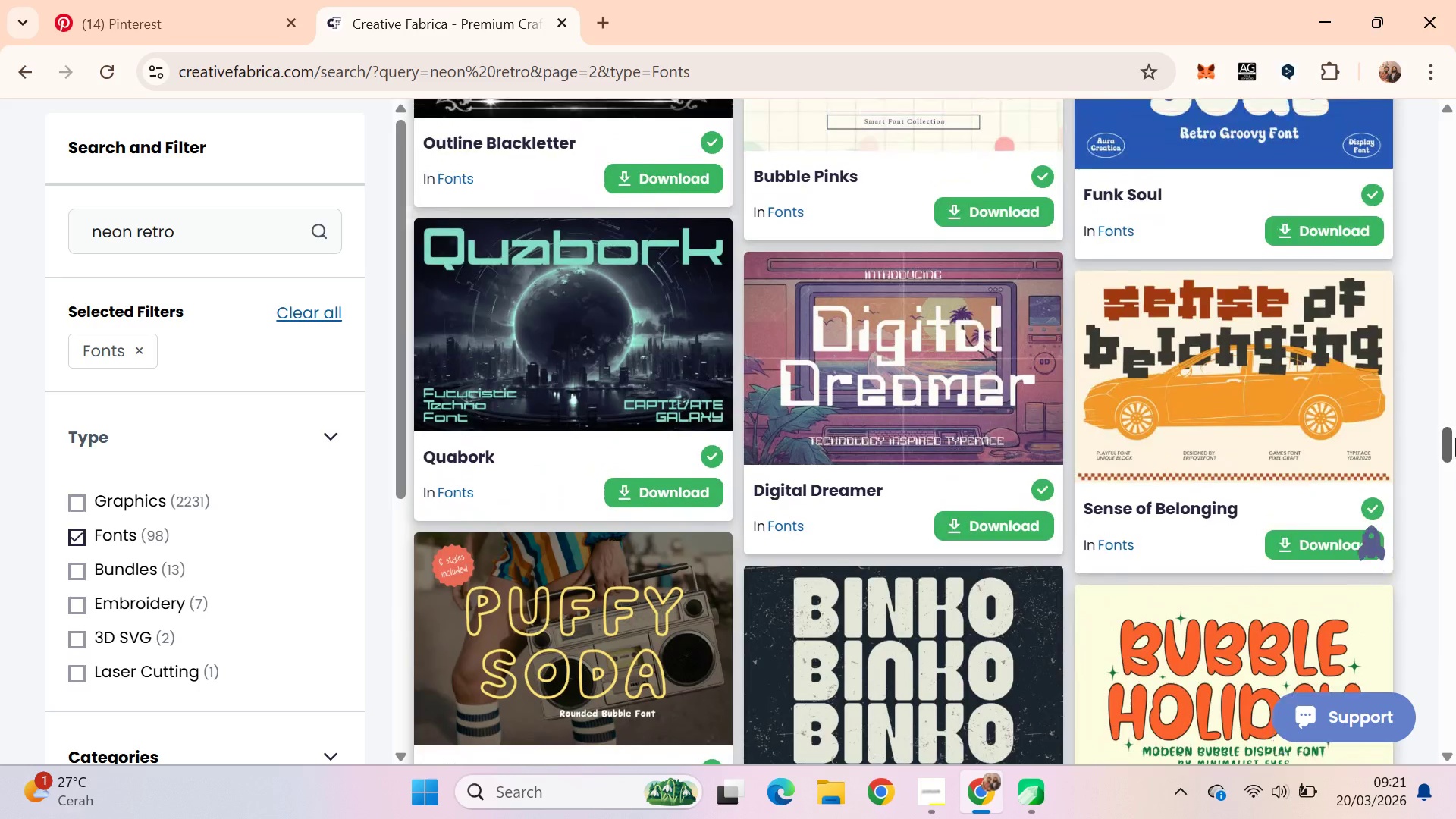 
hold_key(key=ControlLeft, duration=0.77)
left_click([672, 612])
 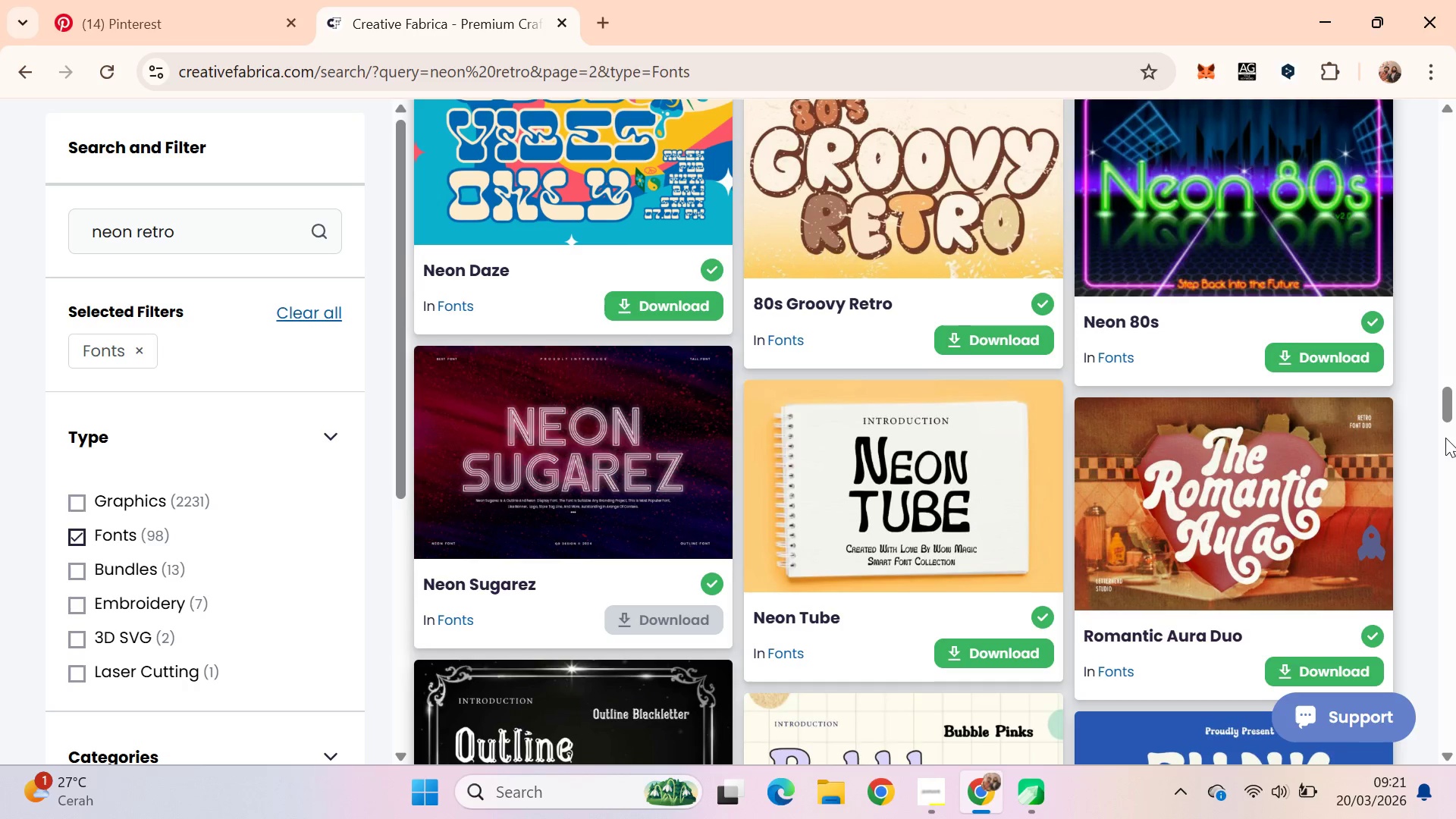 
left_click_drag(start_coordinate=[1455, 406], to_coordinate=[1455, 356])
 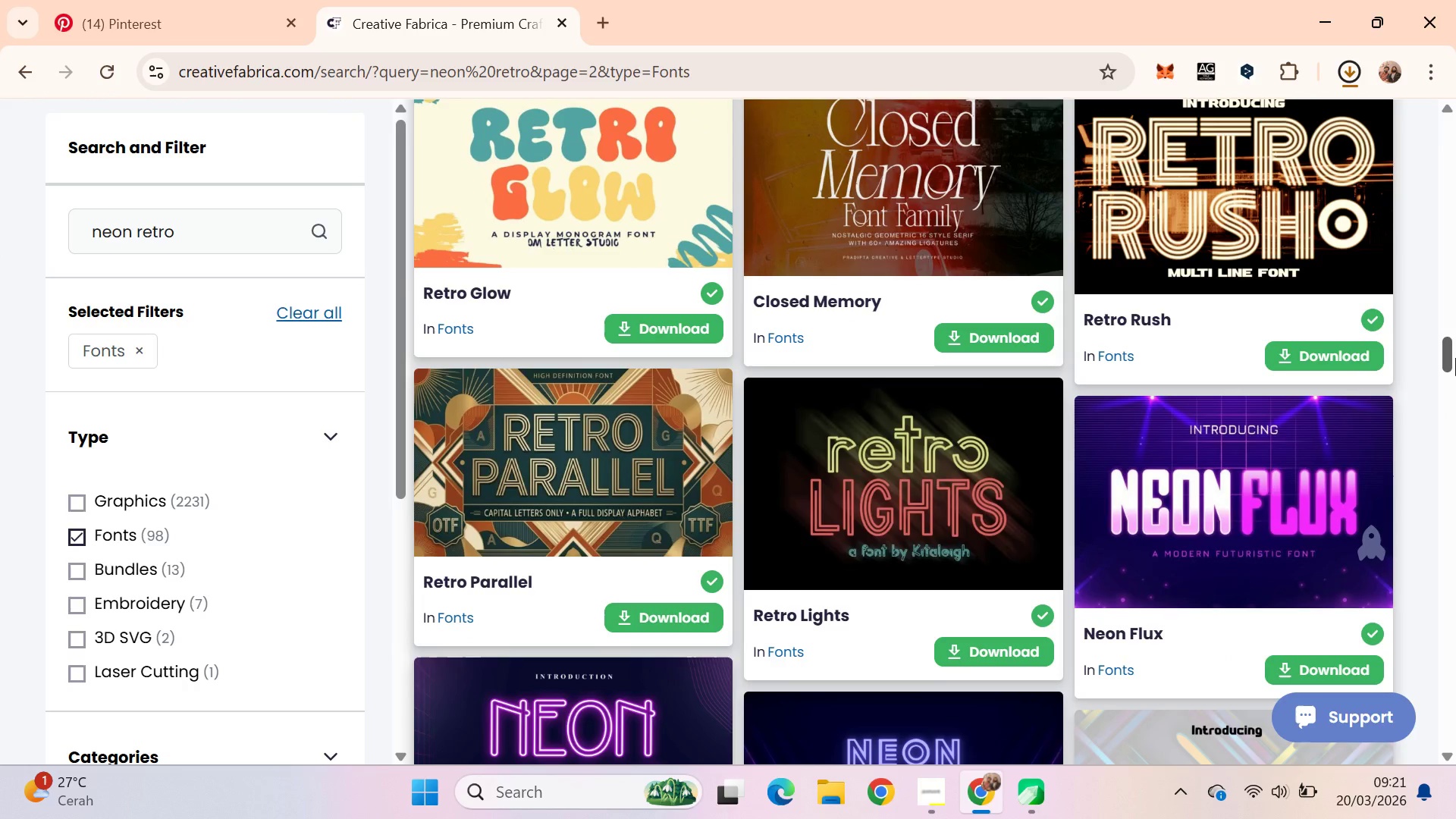 
wait(5.02)
 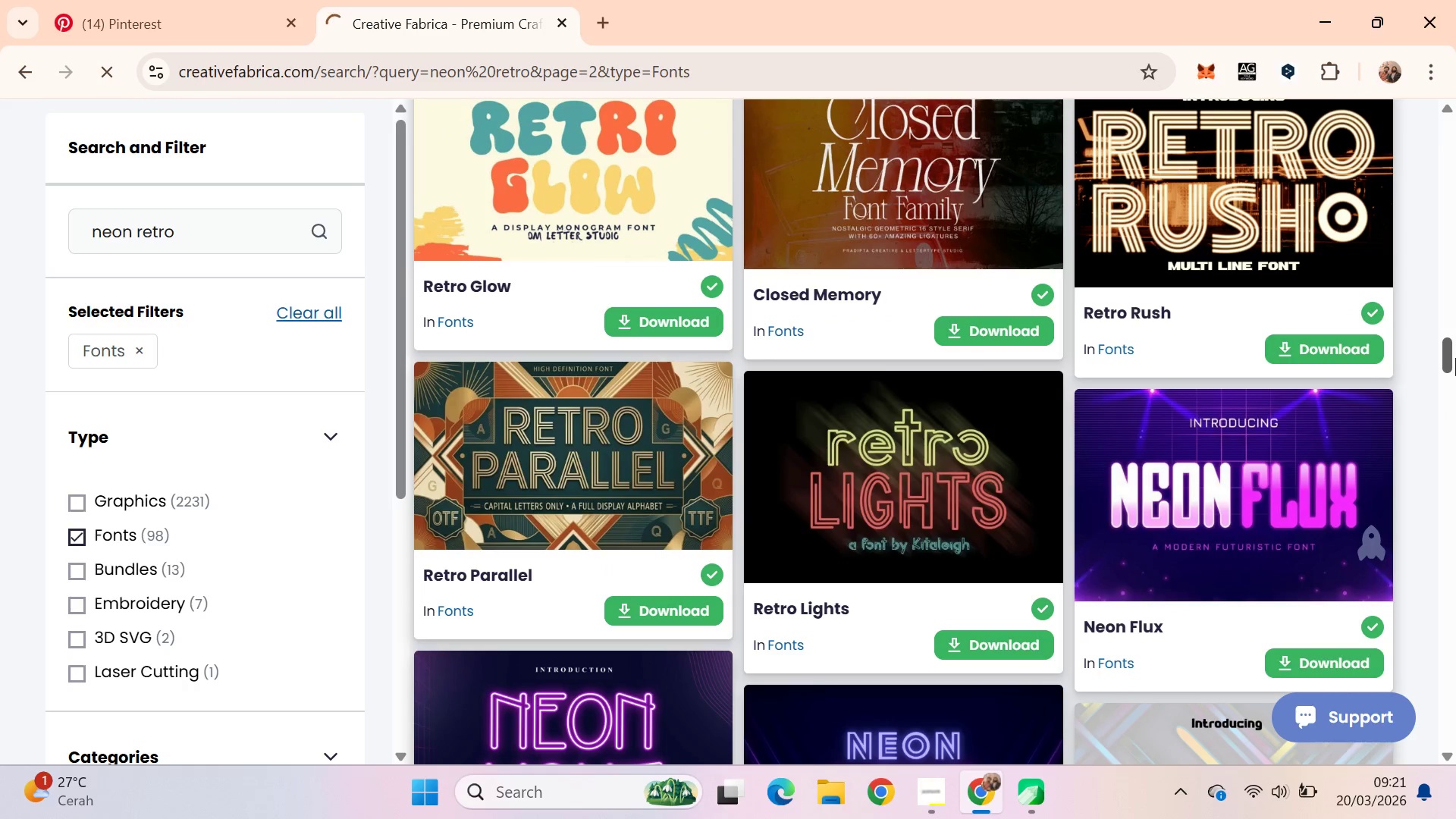 
left_click([1455, 358])
 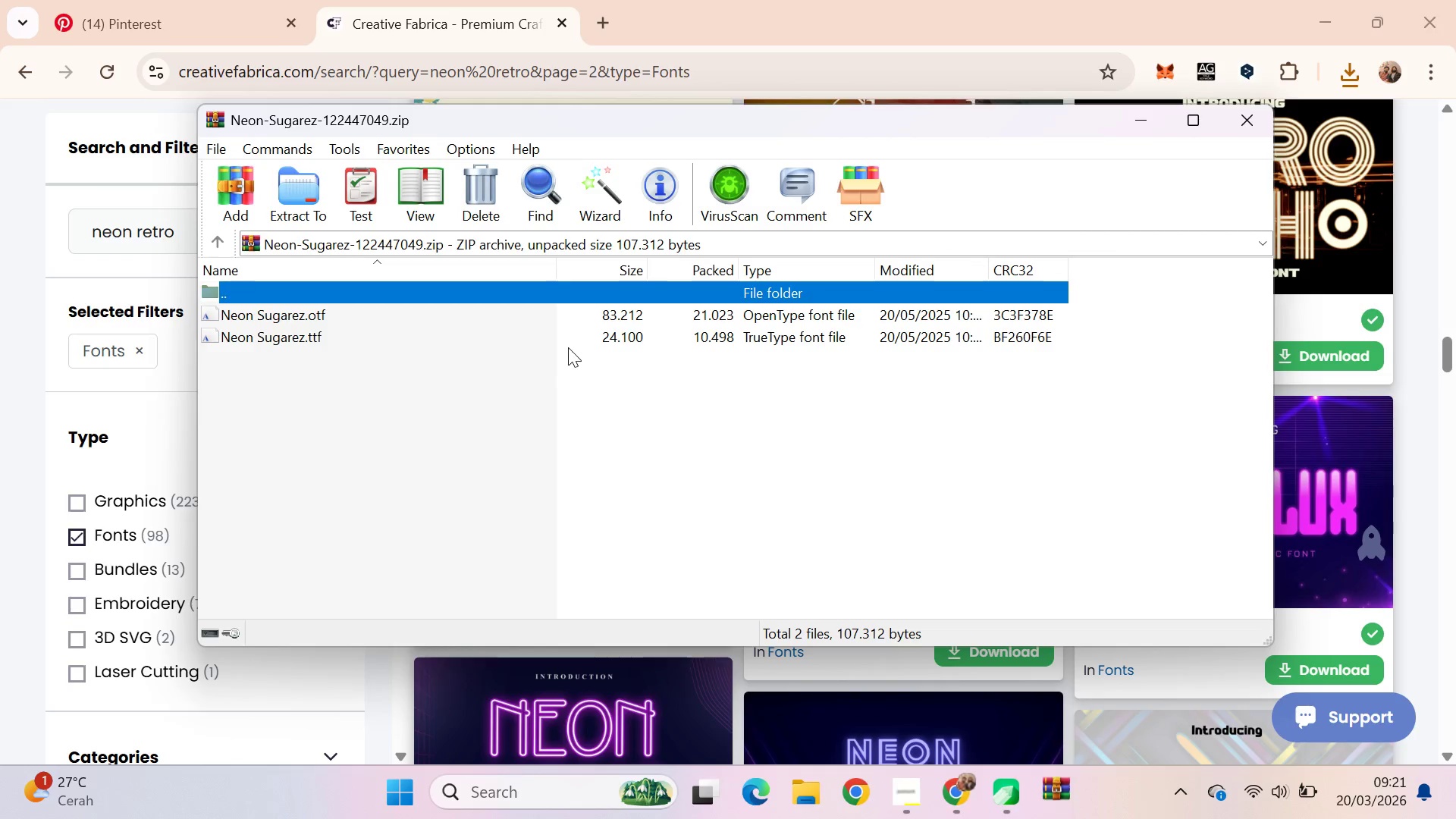 
double_click([538, 325])
 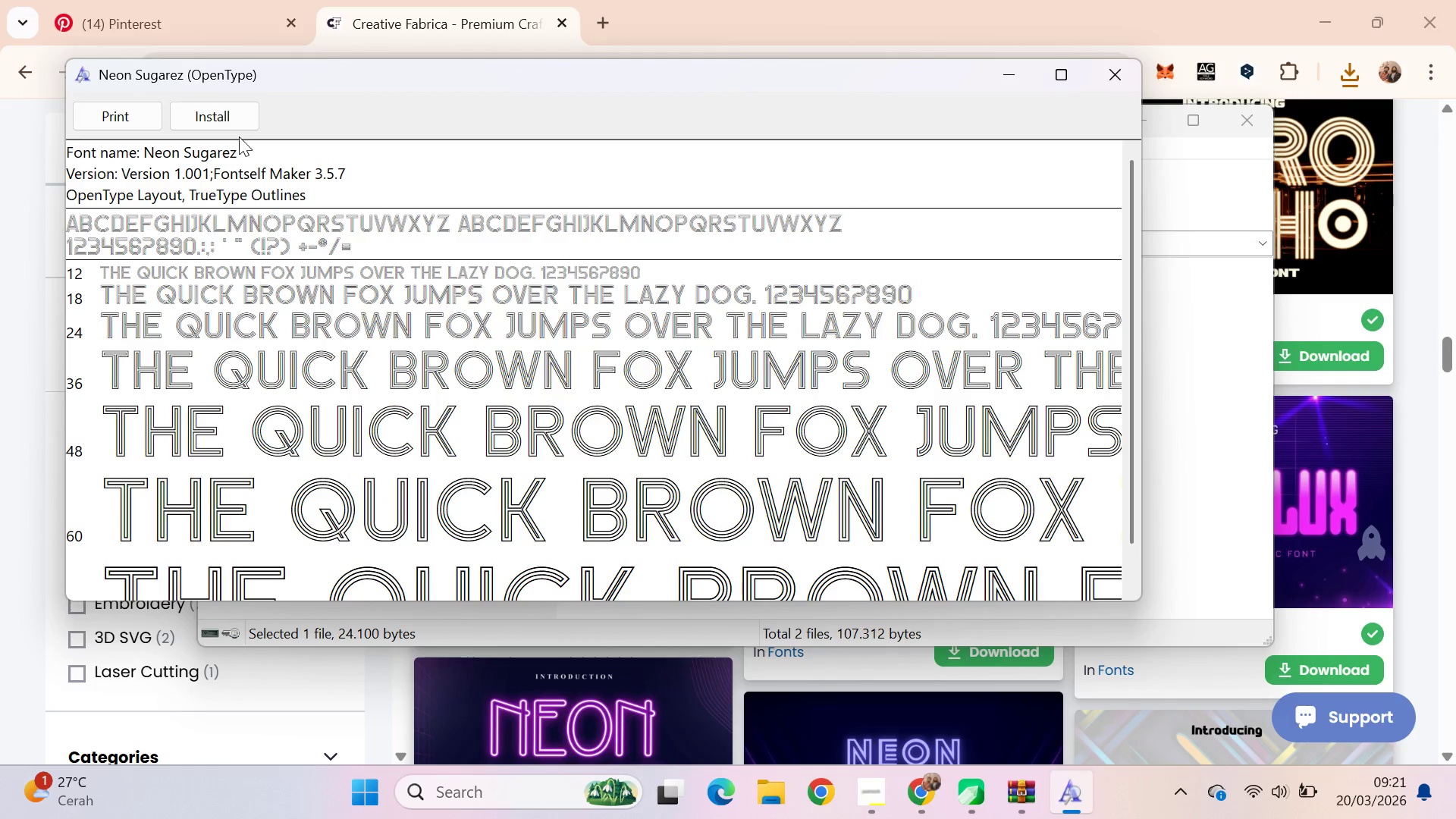 
left_click([238, 121])
 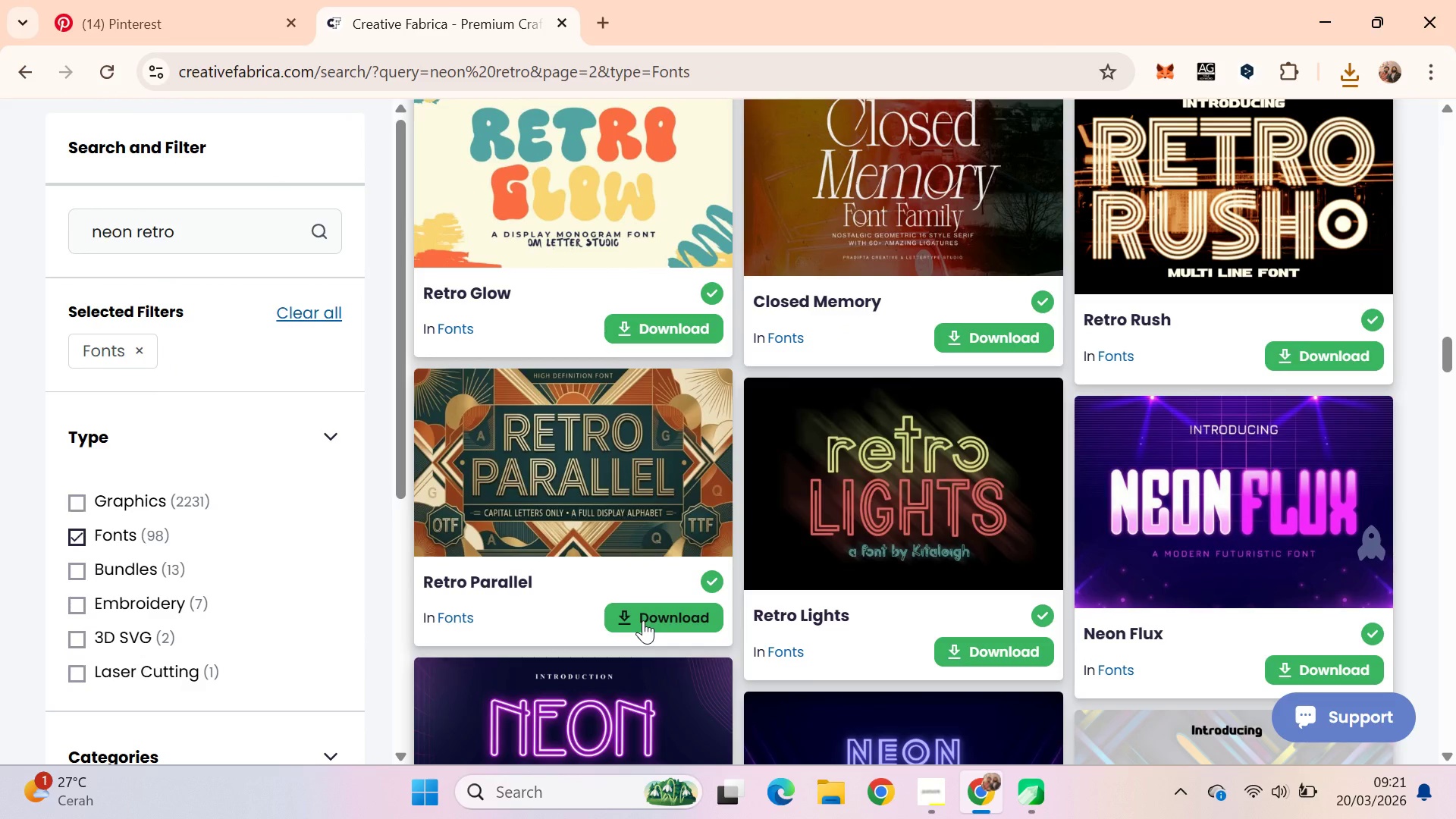 
wait(7.81)
 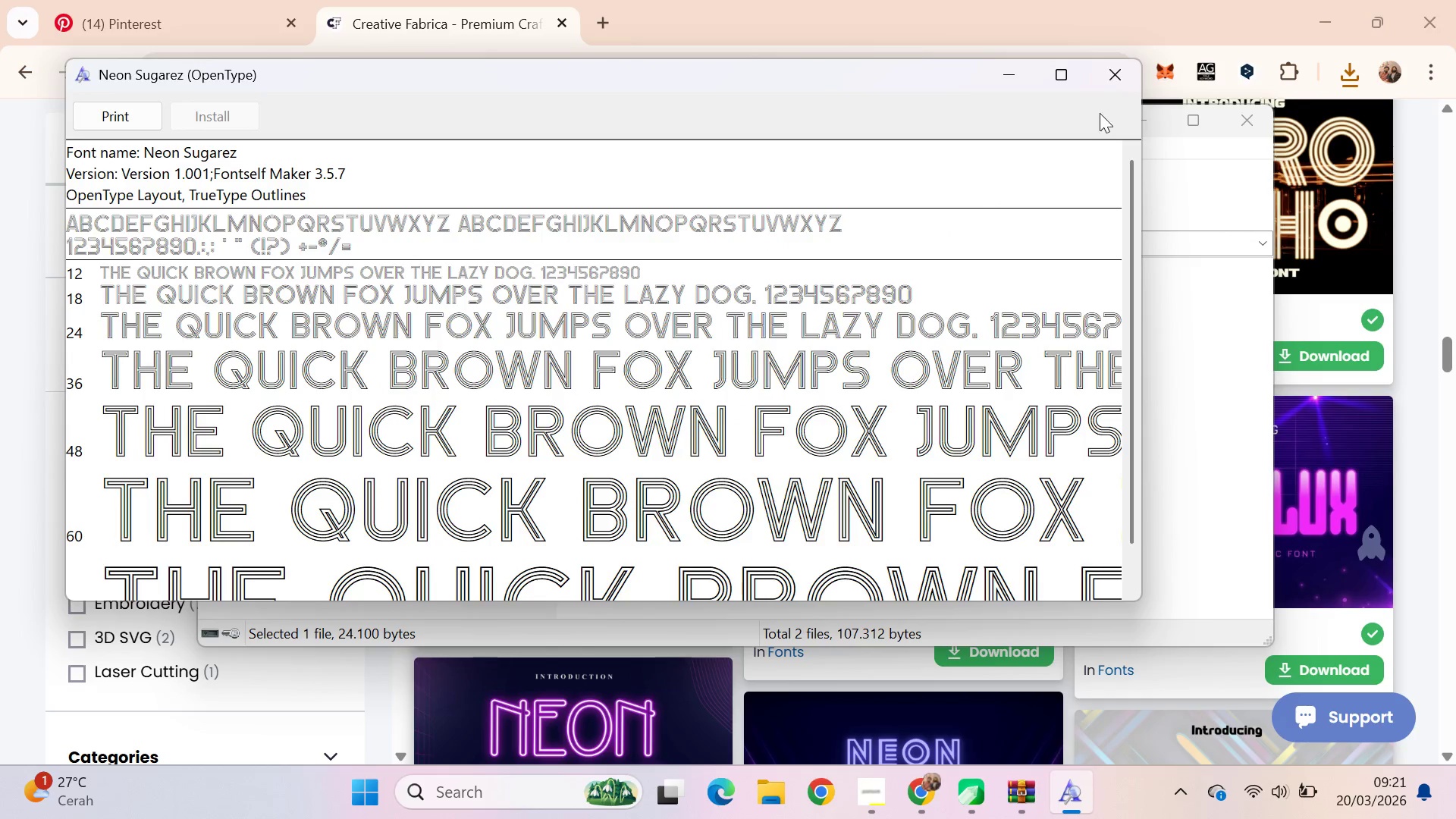 
left_click_drag(start_coordinate=[1451, 349], to_coordinate=[1455, 307])
 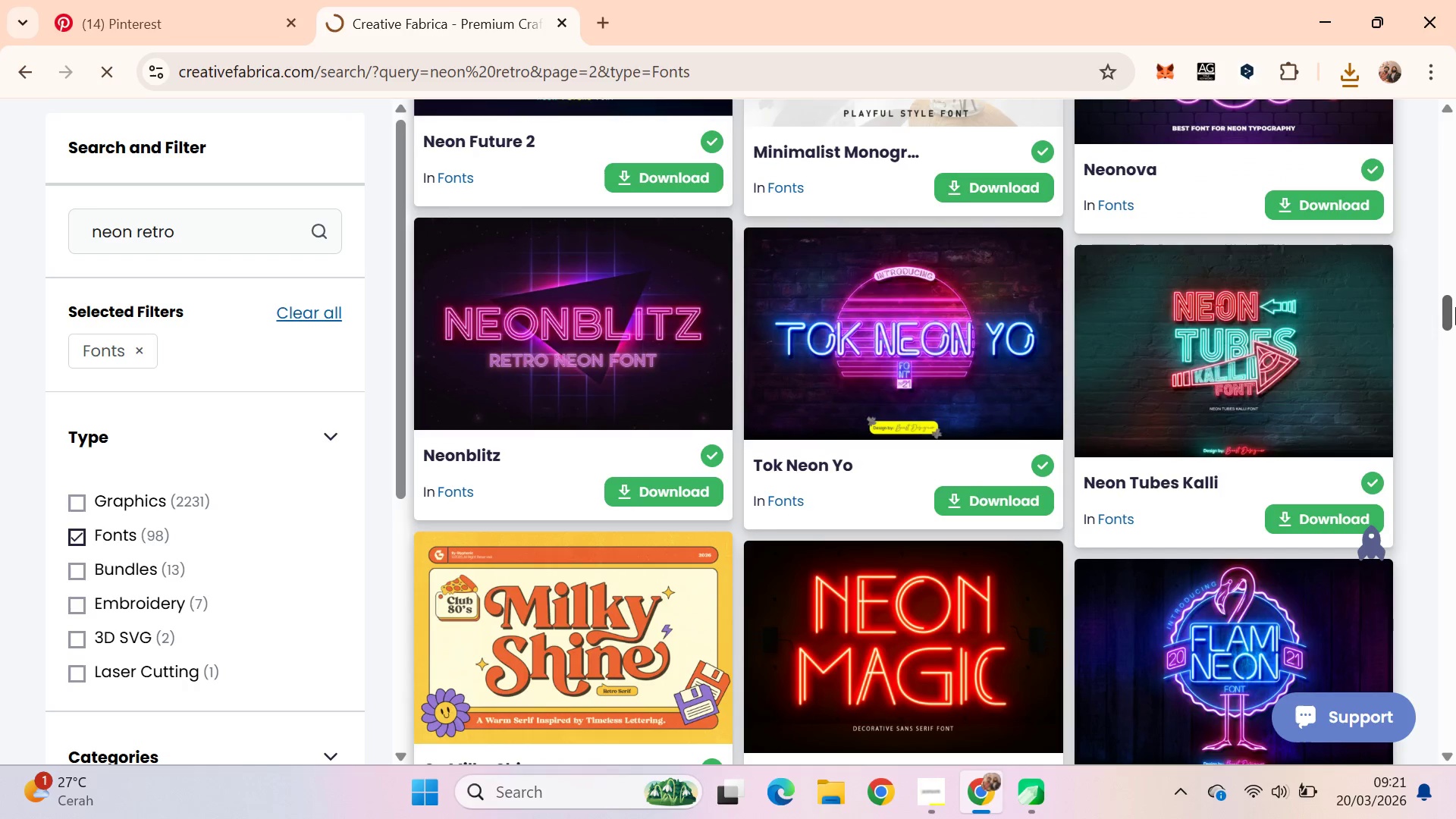 
left_click([1455, 307])
 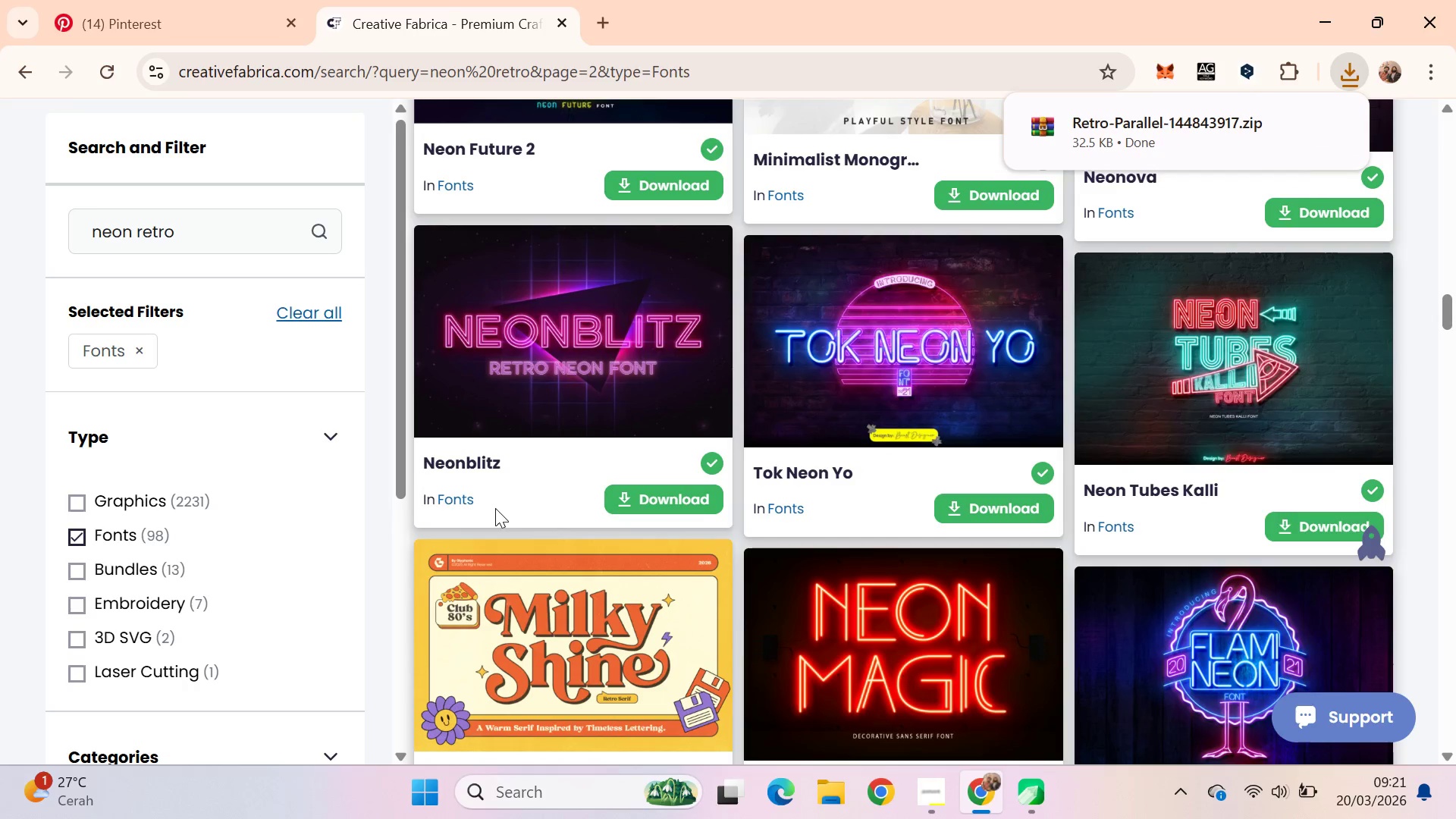 
left_click([668, 494])
 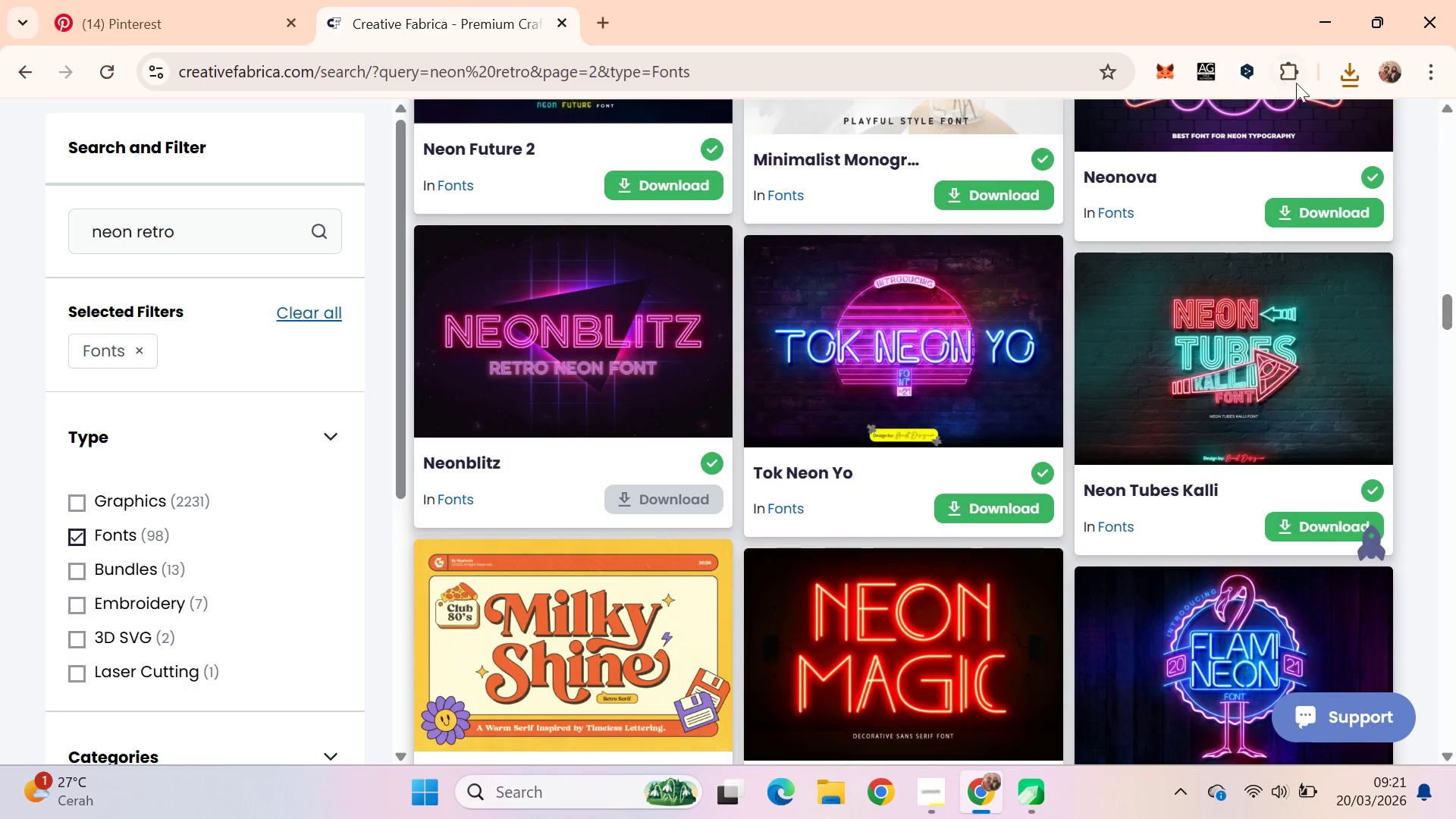 
scroll: coordinate [1315, 282], scroll_direction: up, amount: 6.0
 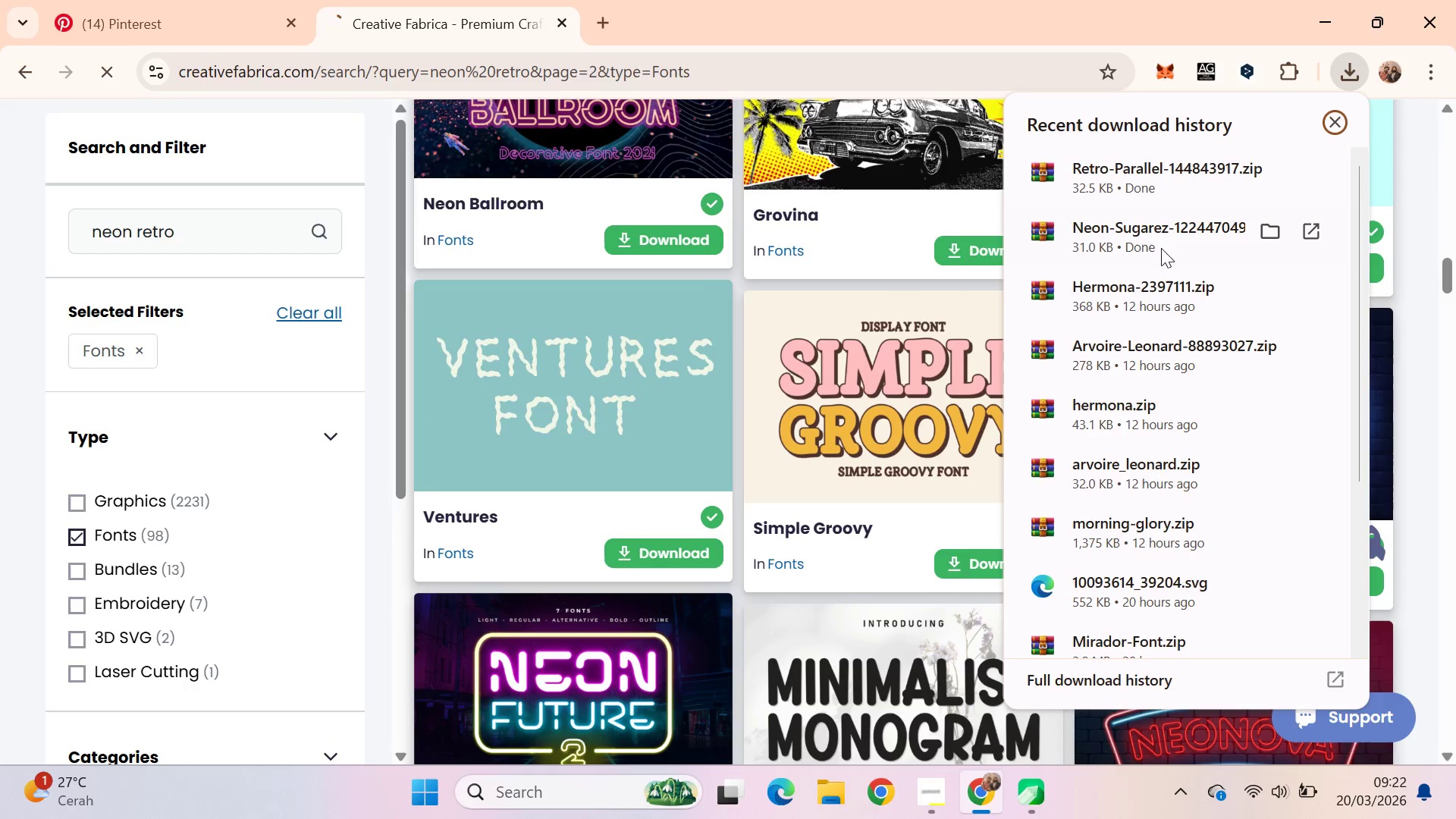 
left_click([1153, 244])
 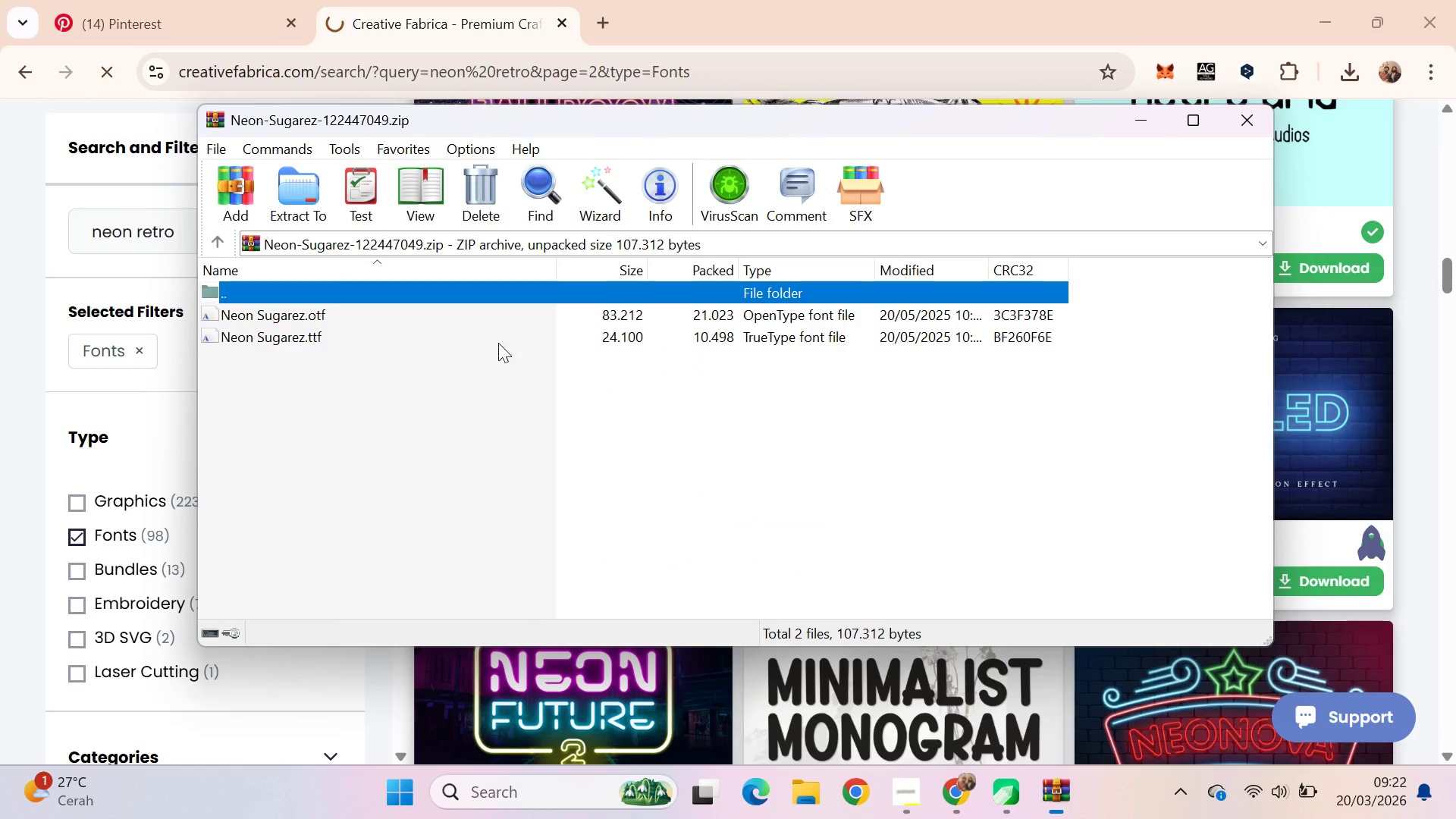 
double_click([428, 336])
 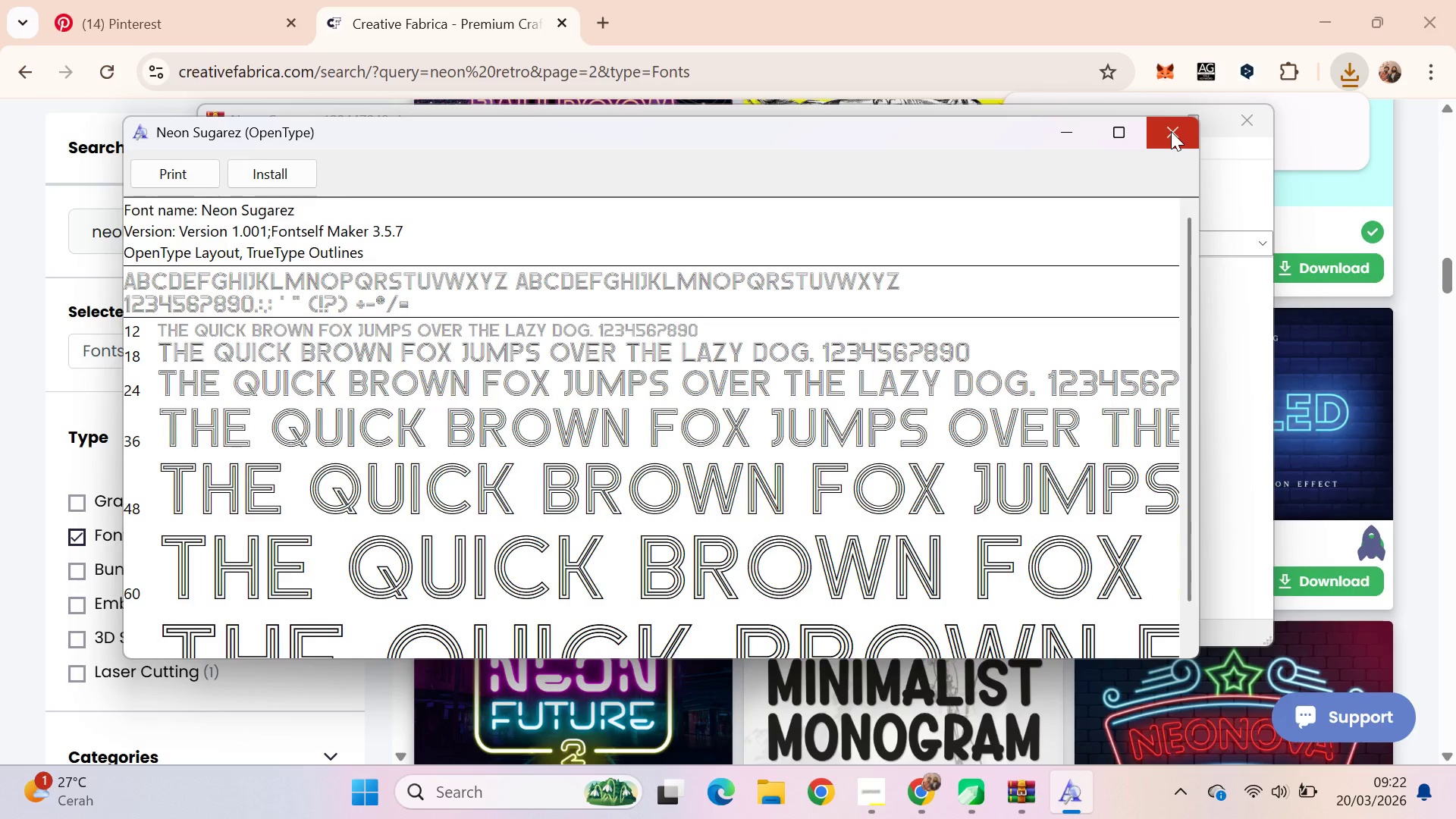 
left_click([1268, 118])
 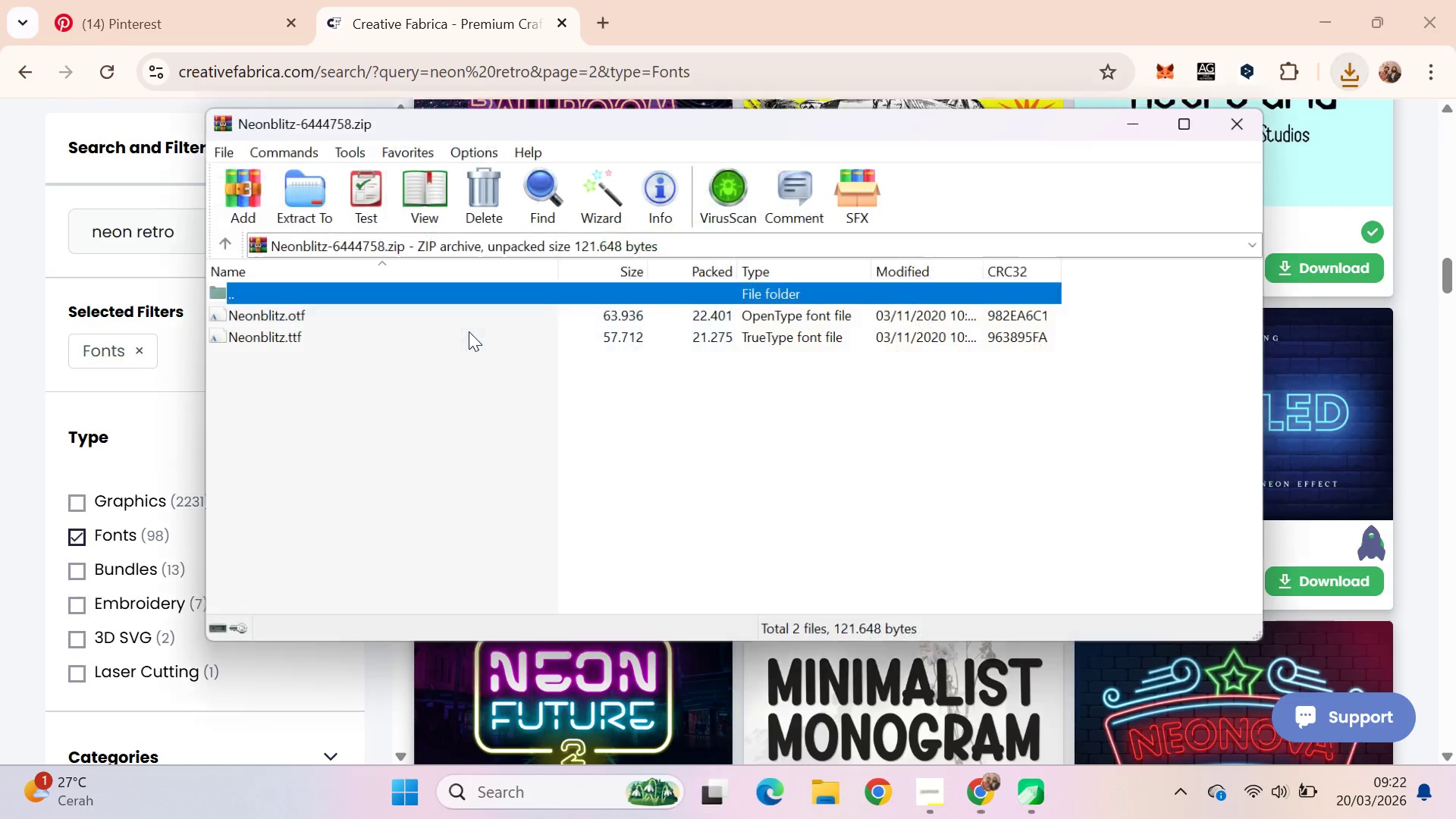 
double_click([342, 340])
 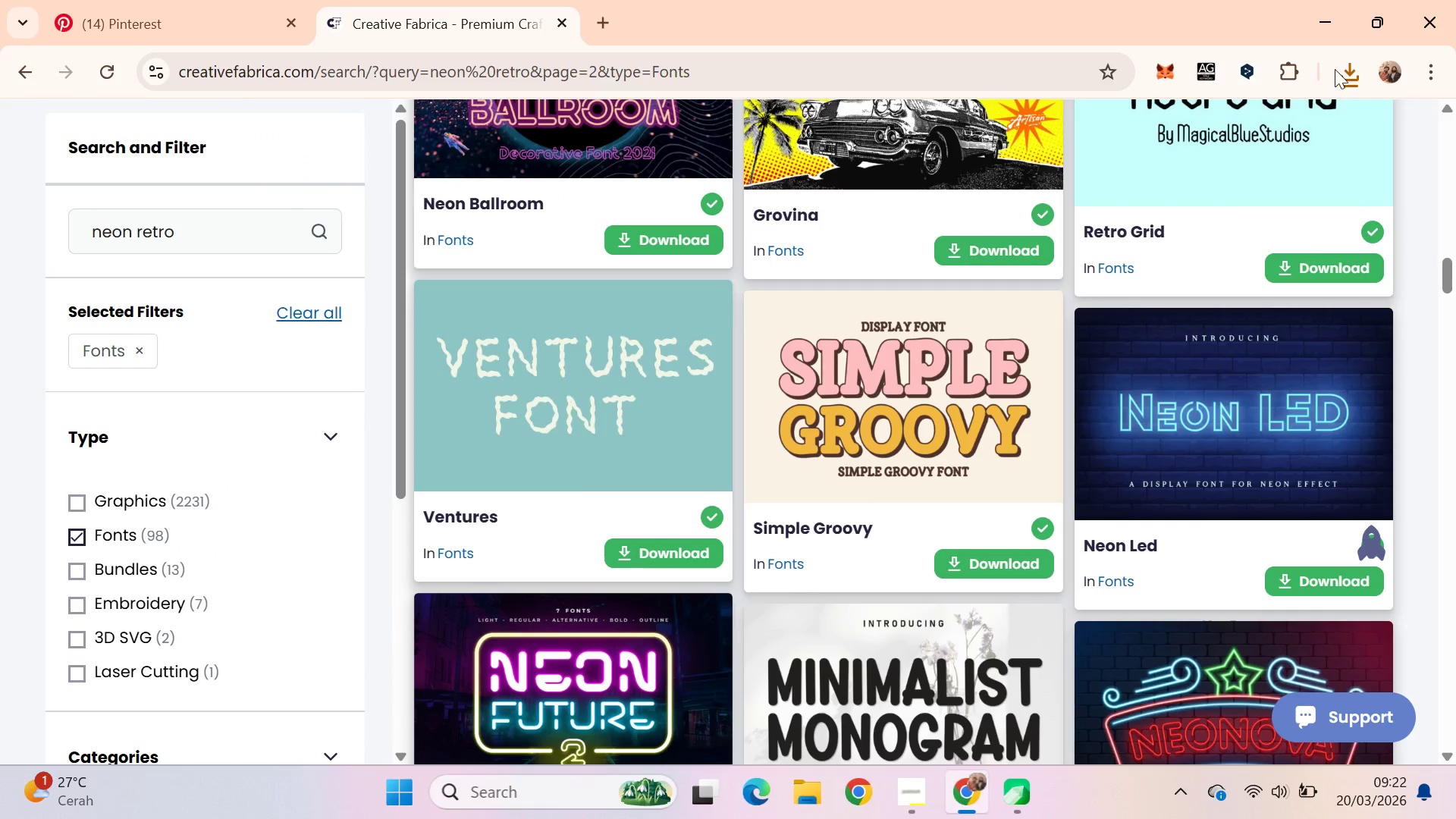 
wait(7.98)
 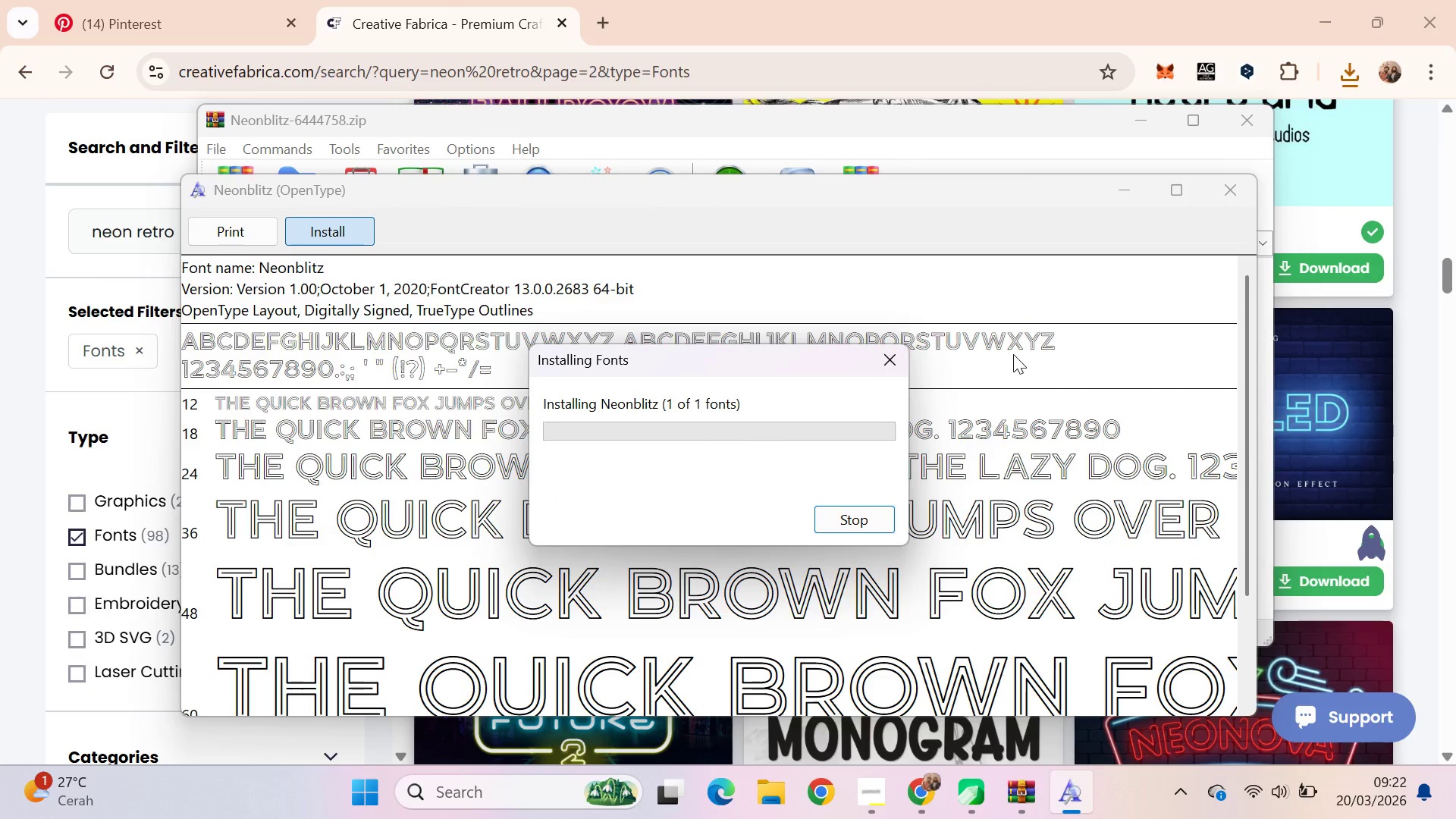 
left_click([1181, 246])
 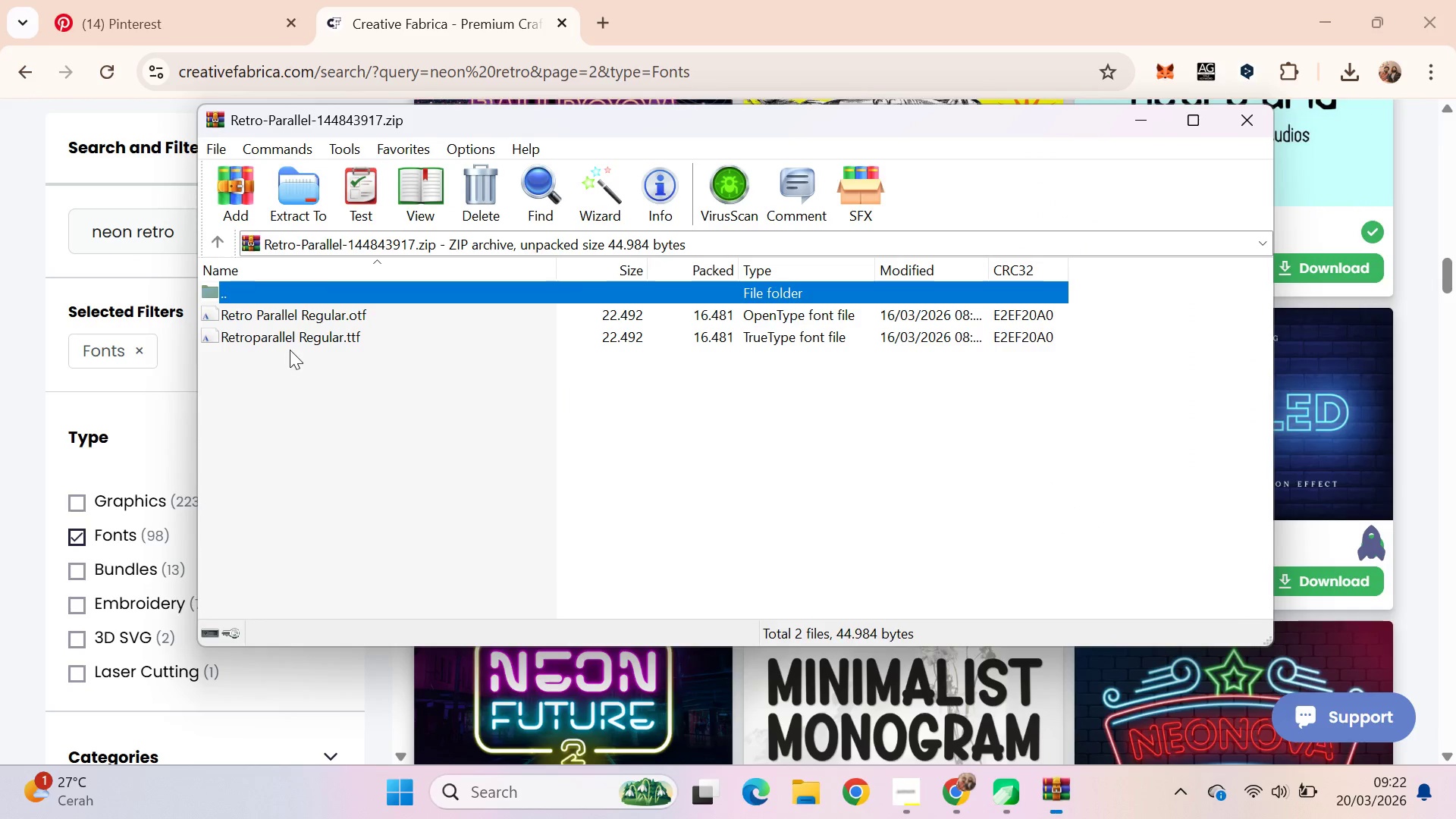 
double_click([292, 349])
 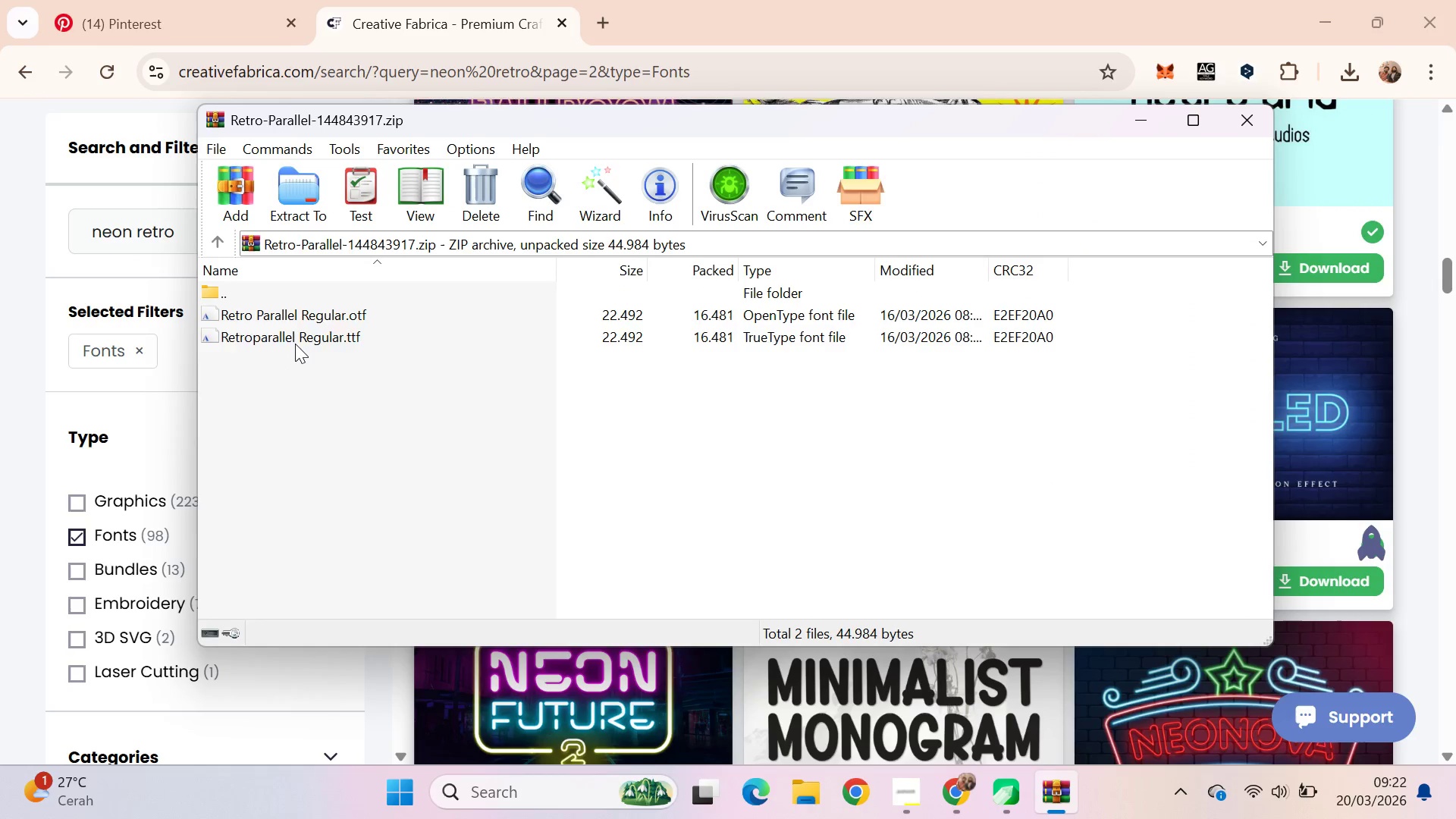 
triple_click([295, 343])
 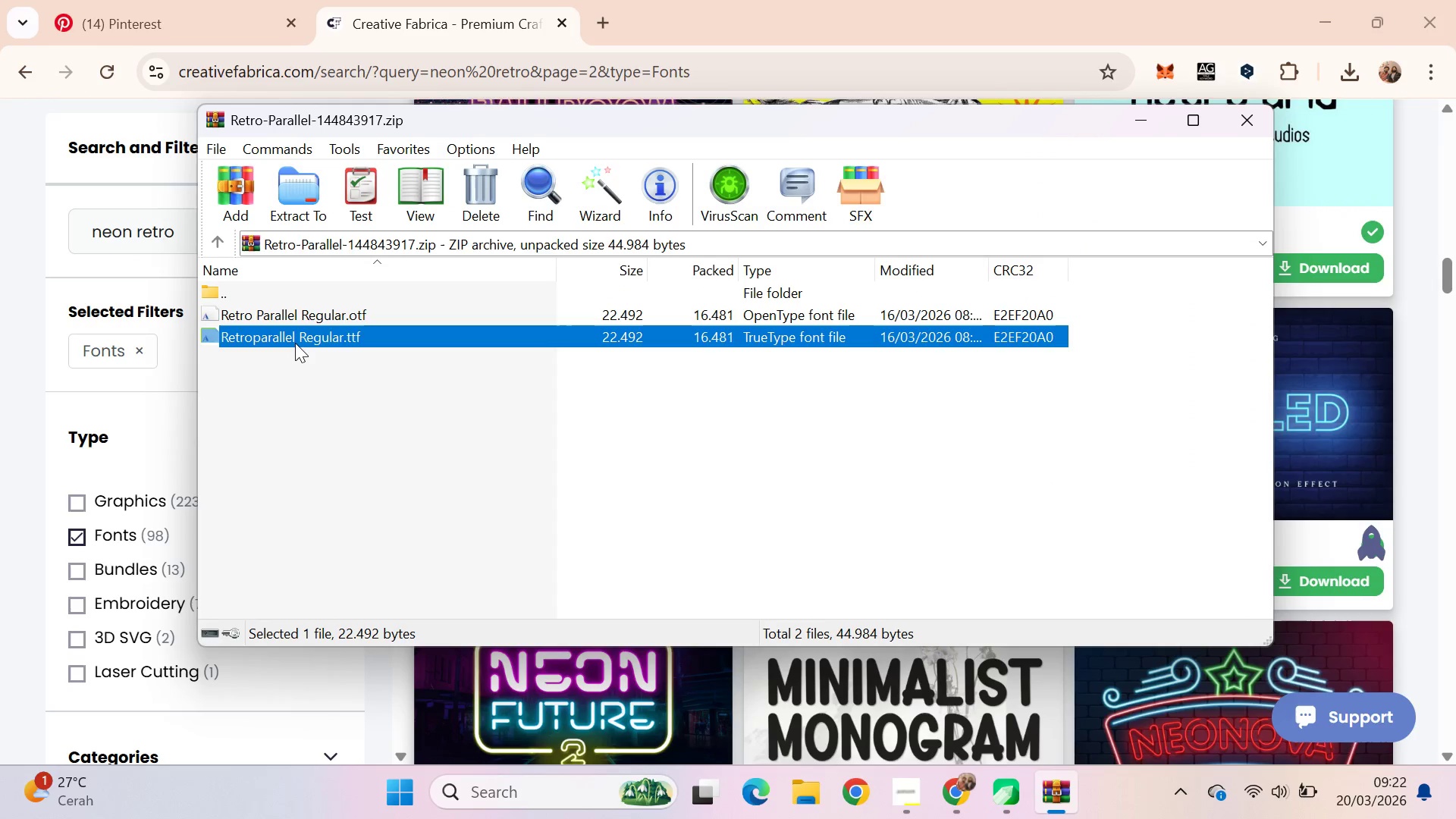 
triple_click([295, 343])
 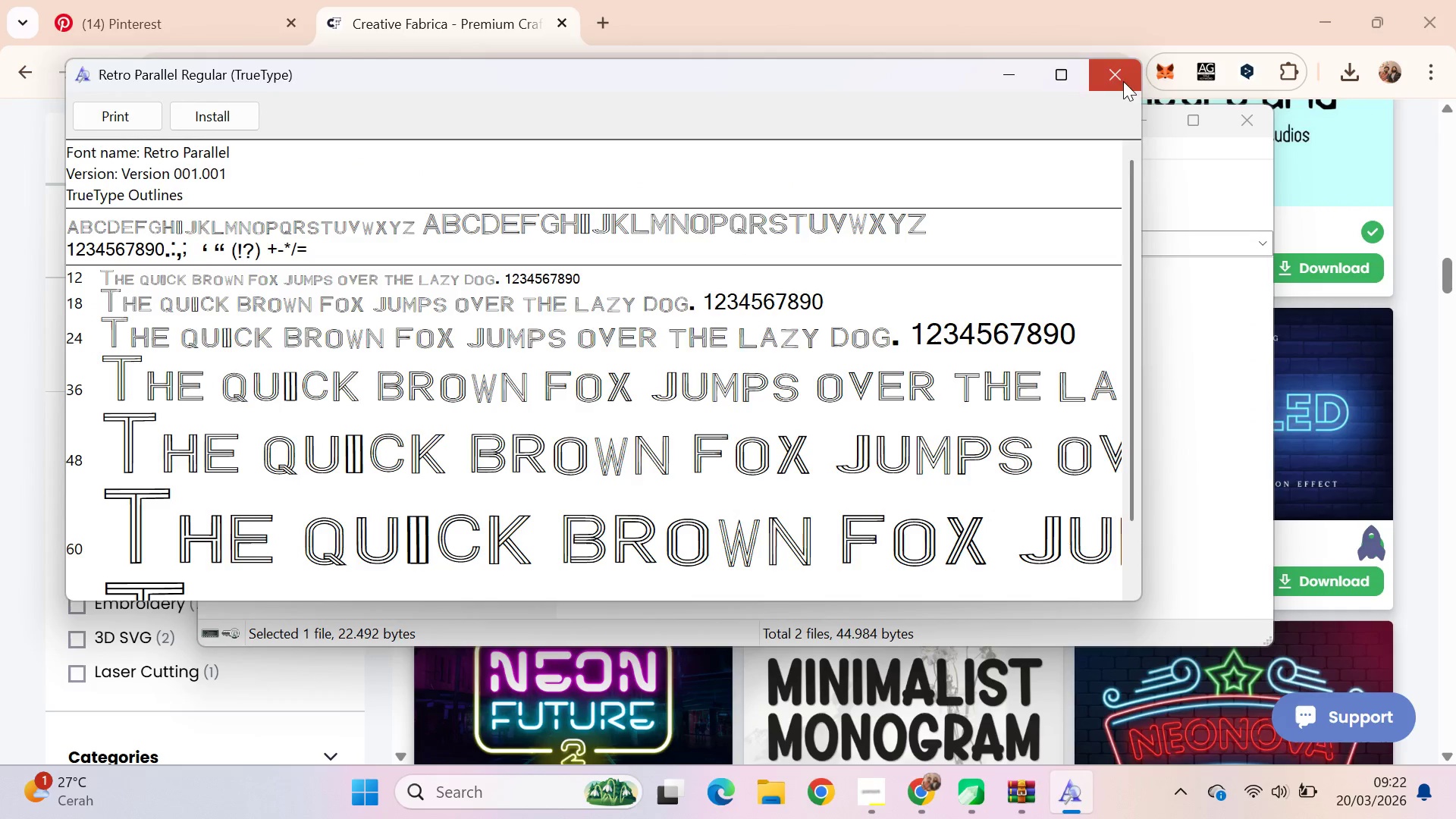 
left_click([1260, 127])
 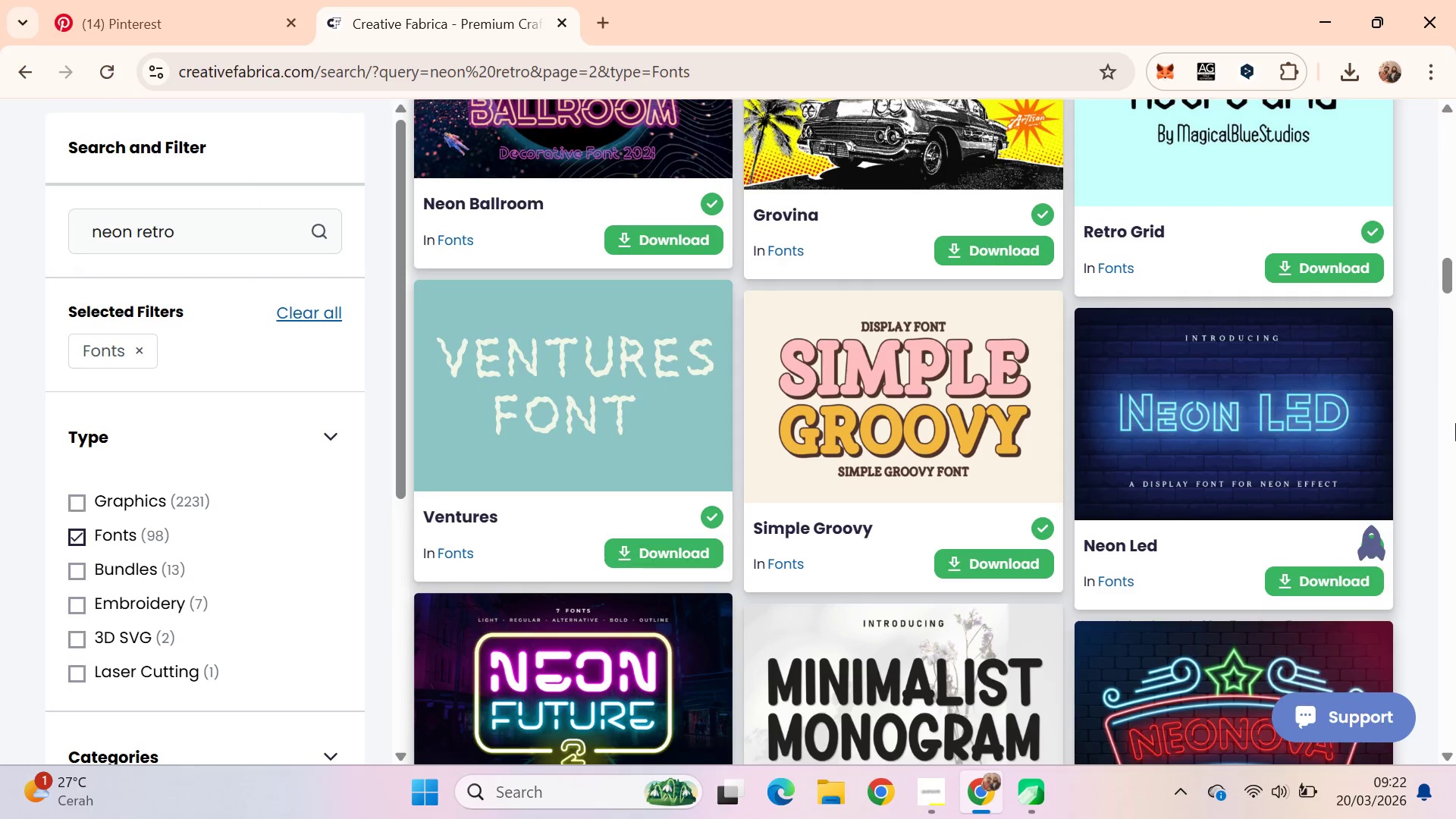 
left_click_drag(start_coordinate=[1451, 279], to_coordinate=[1455, 72])
 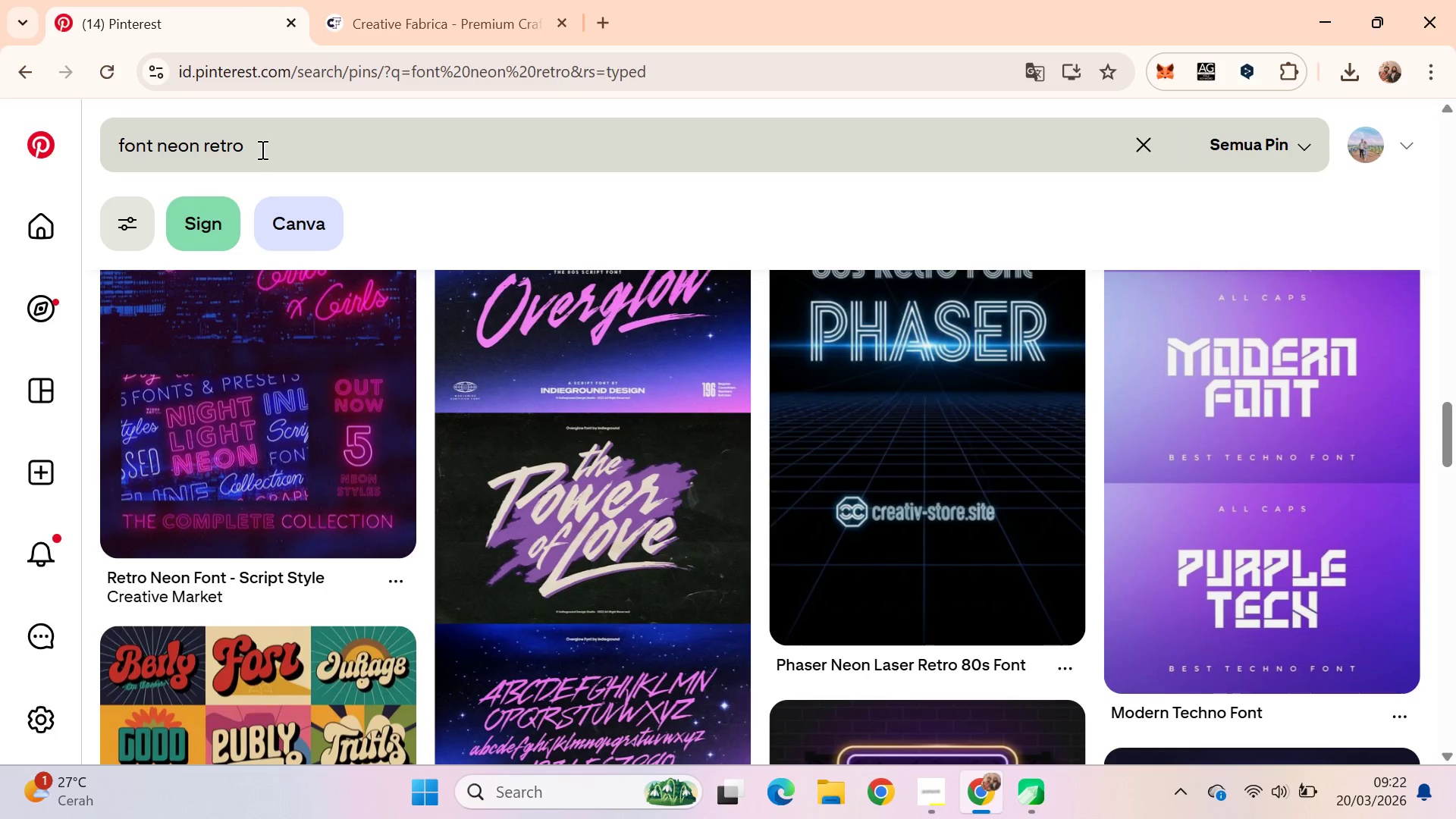 
triple_click([268, 145])
 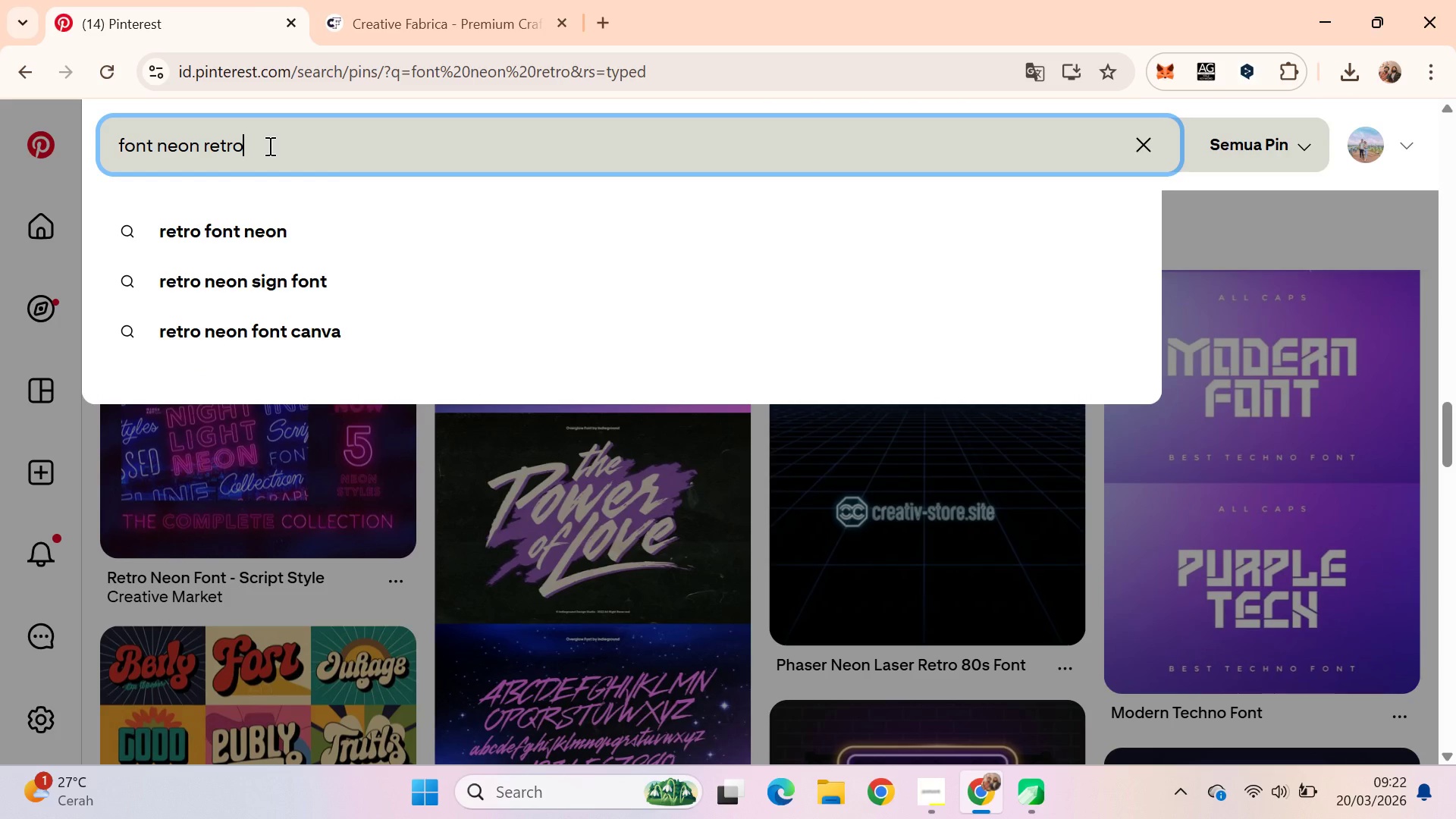 
key(Control+A)
 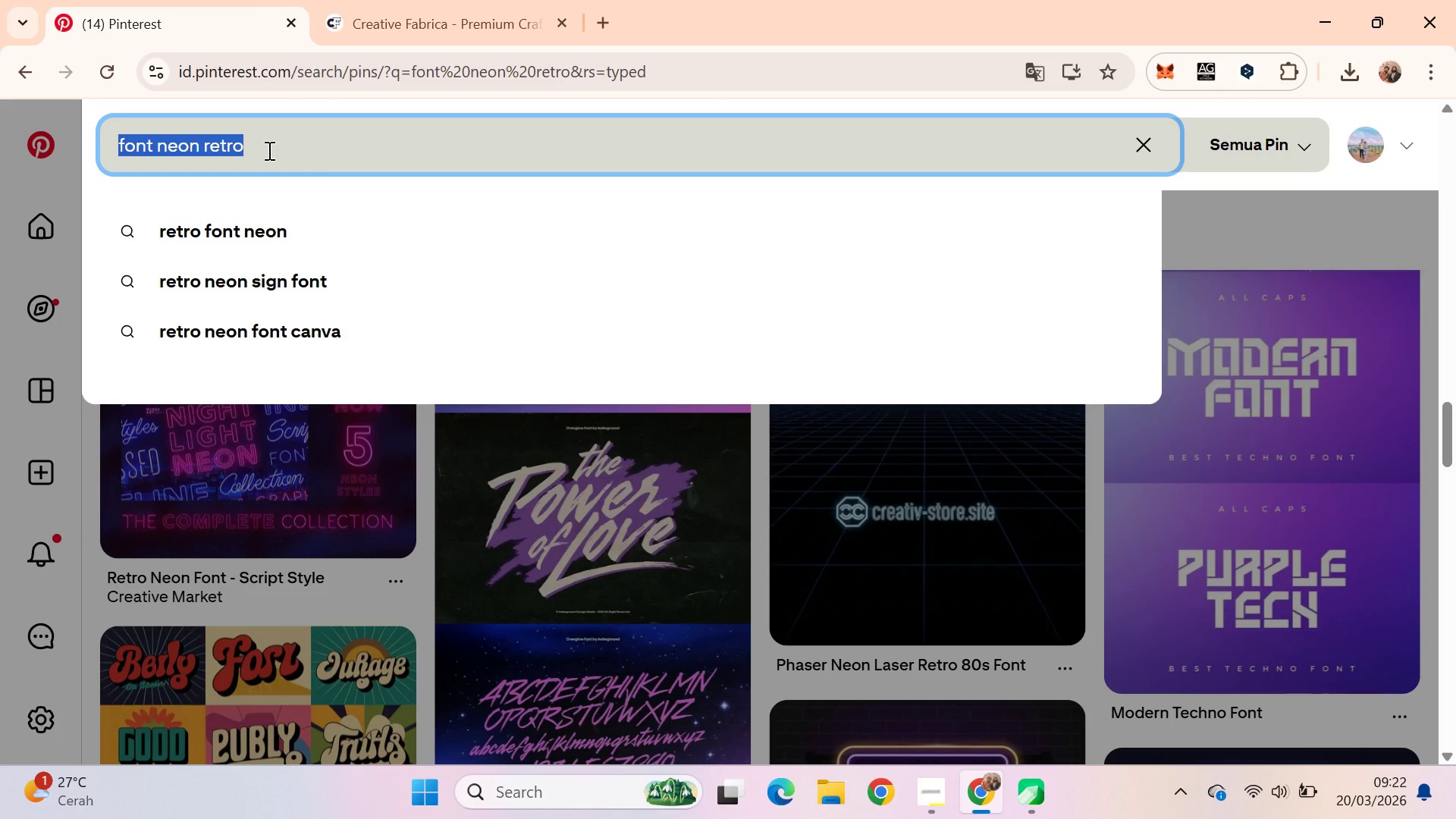 
key(Alt+Tab)
 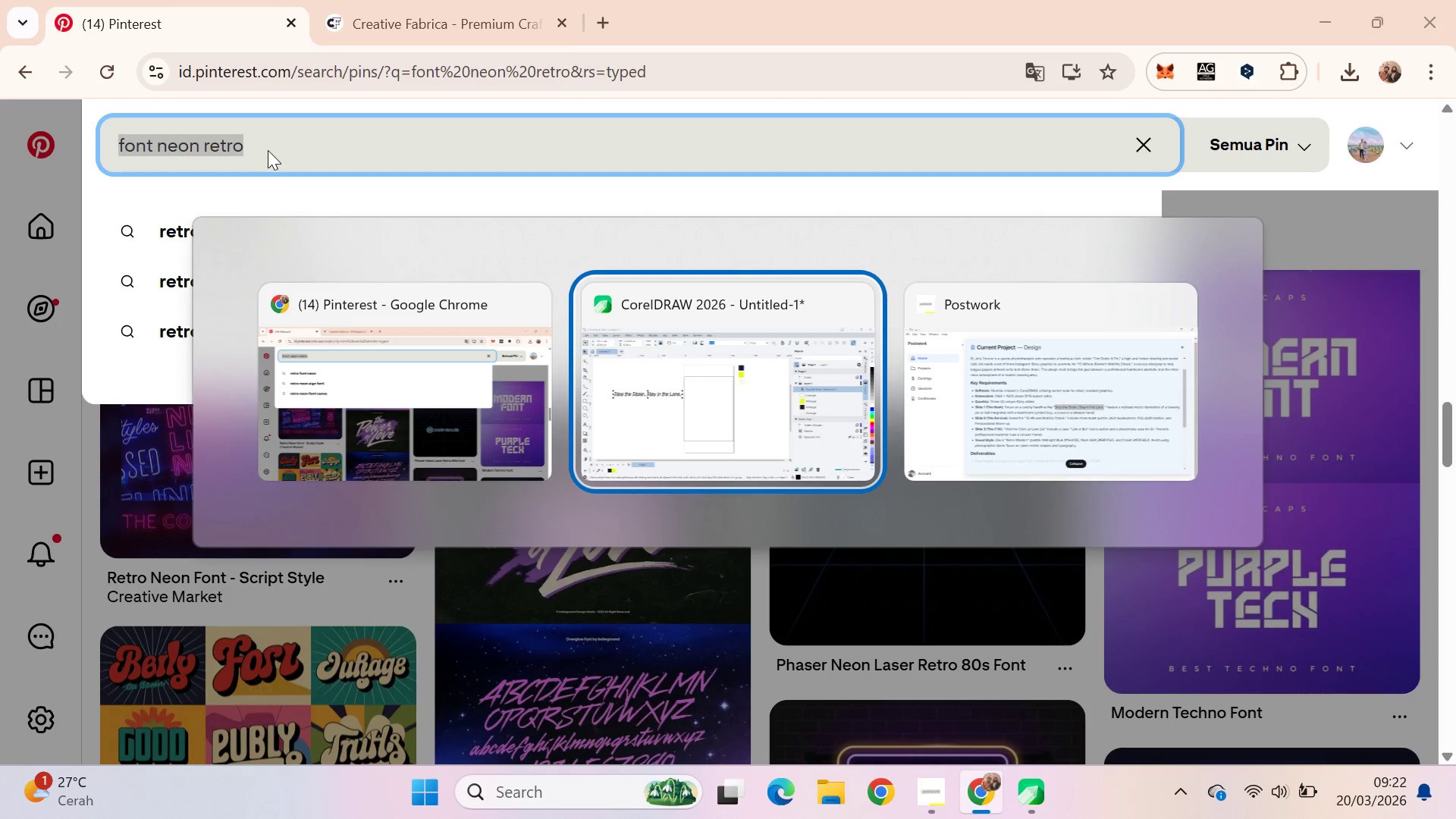 
key(Alt+Tab)